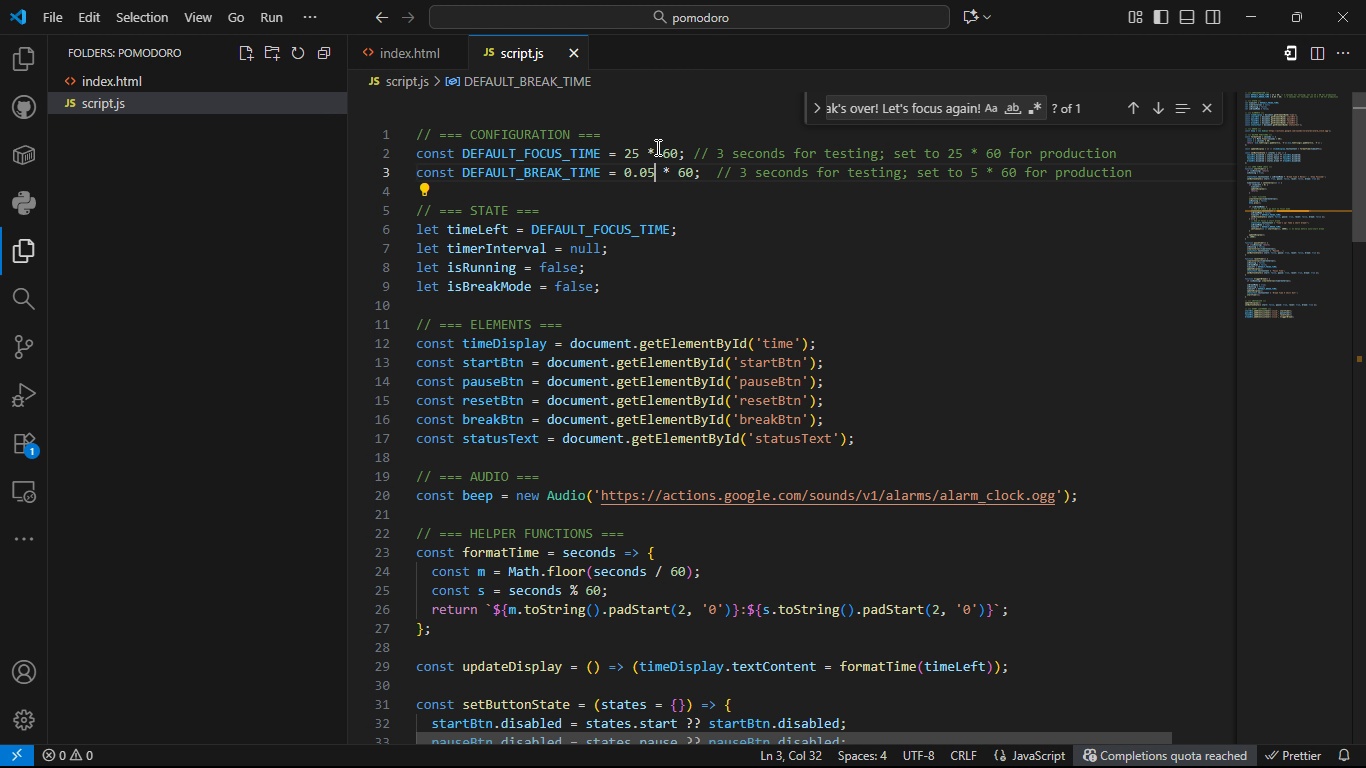 
key(Backspace)
 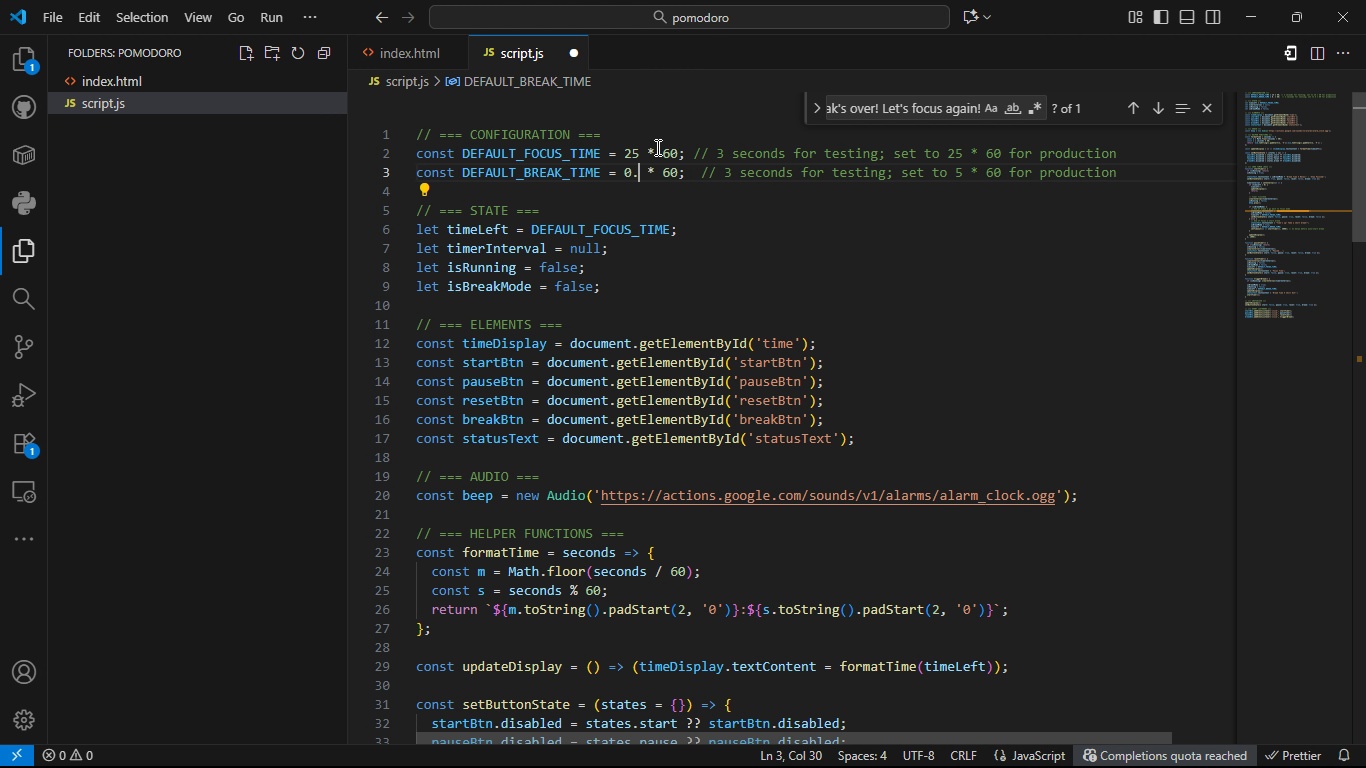 
key(Backspace)
 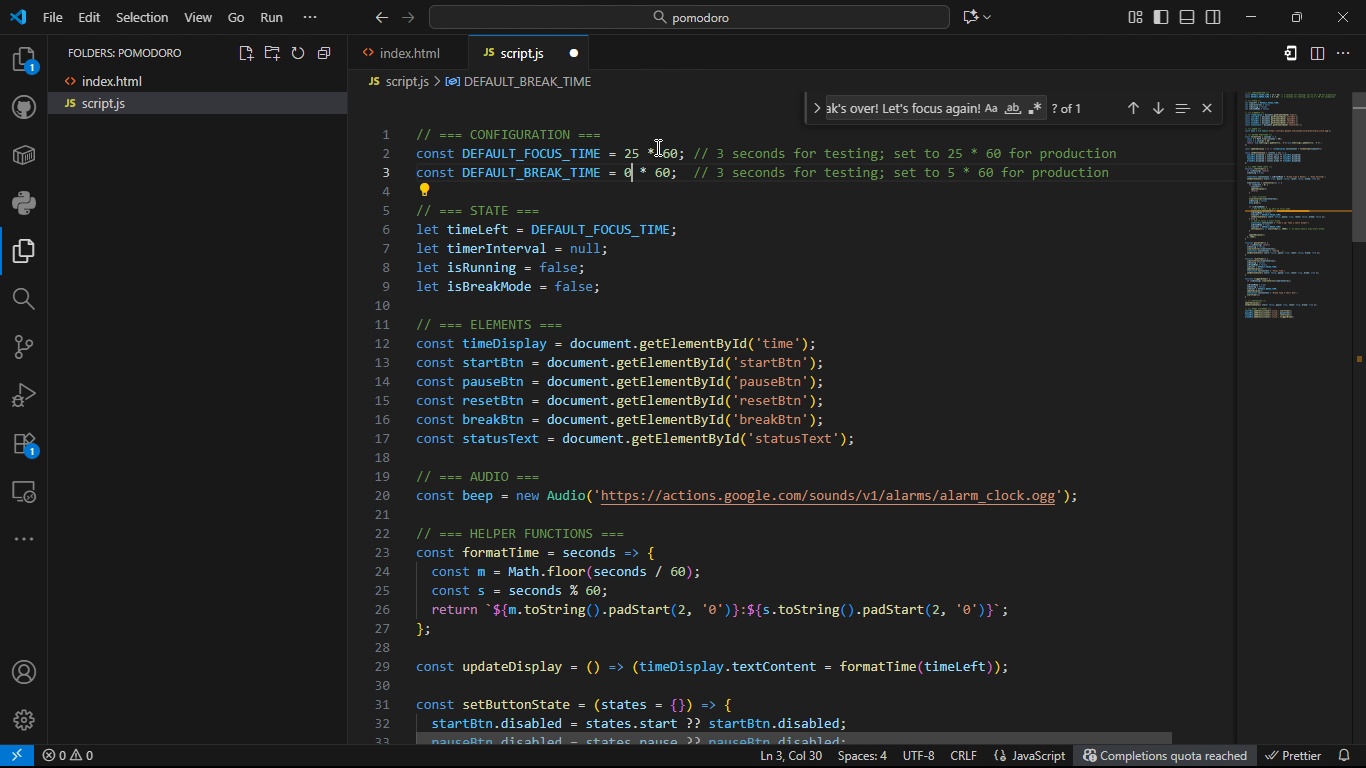 
key(Backspace)
 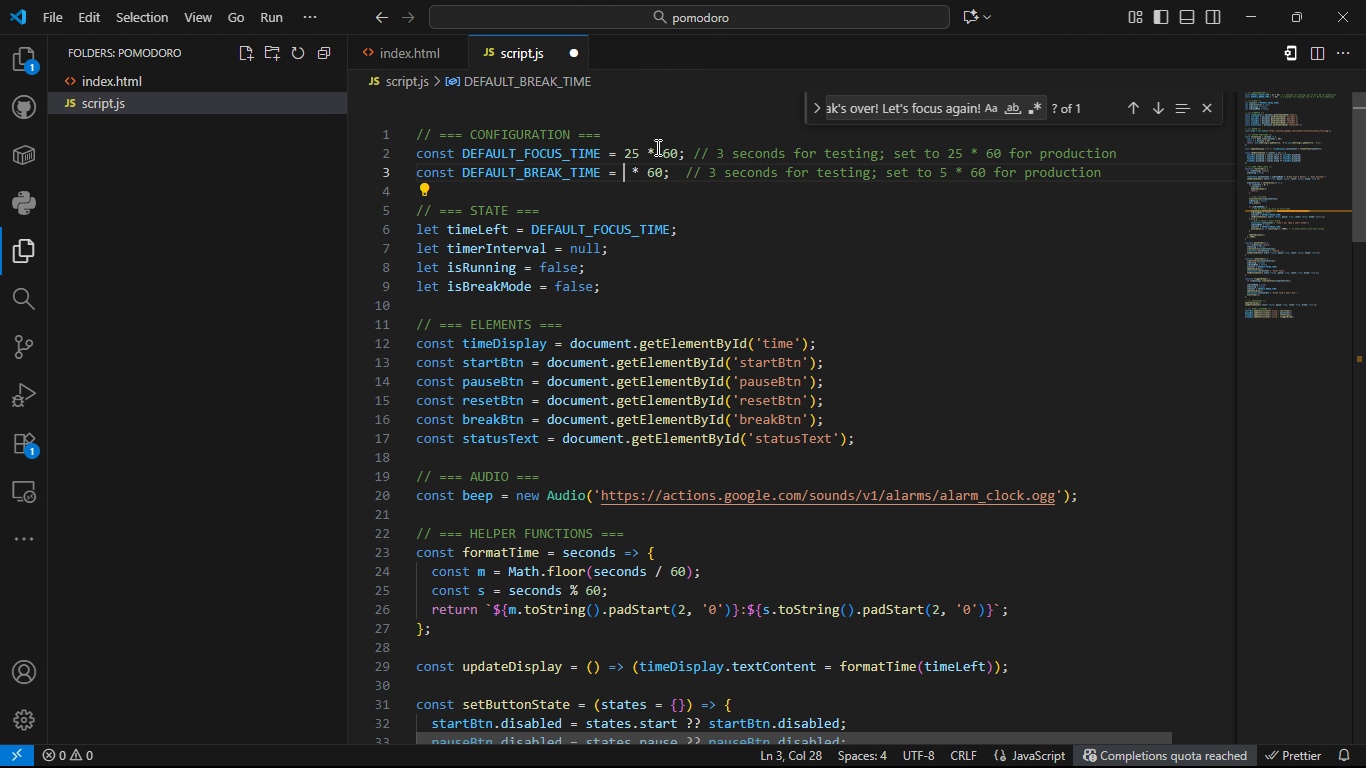 
key(Backspace)
 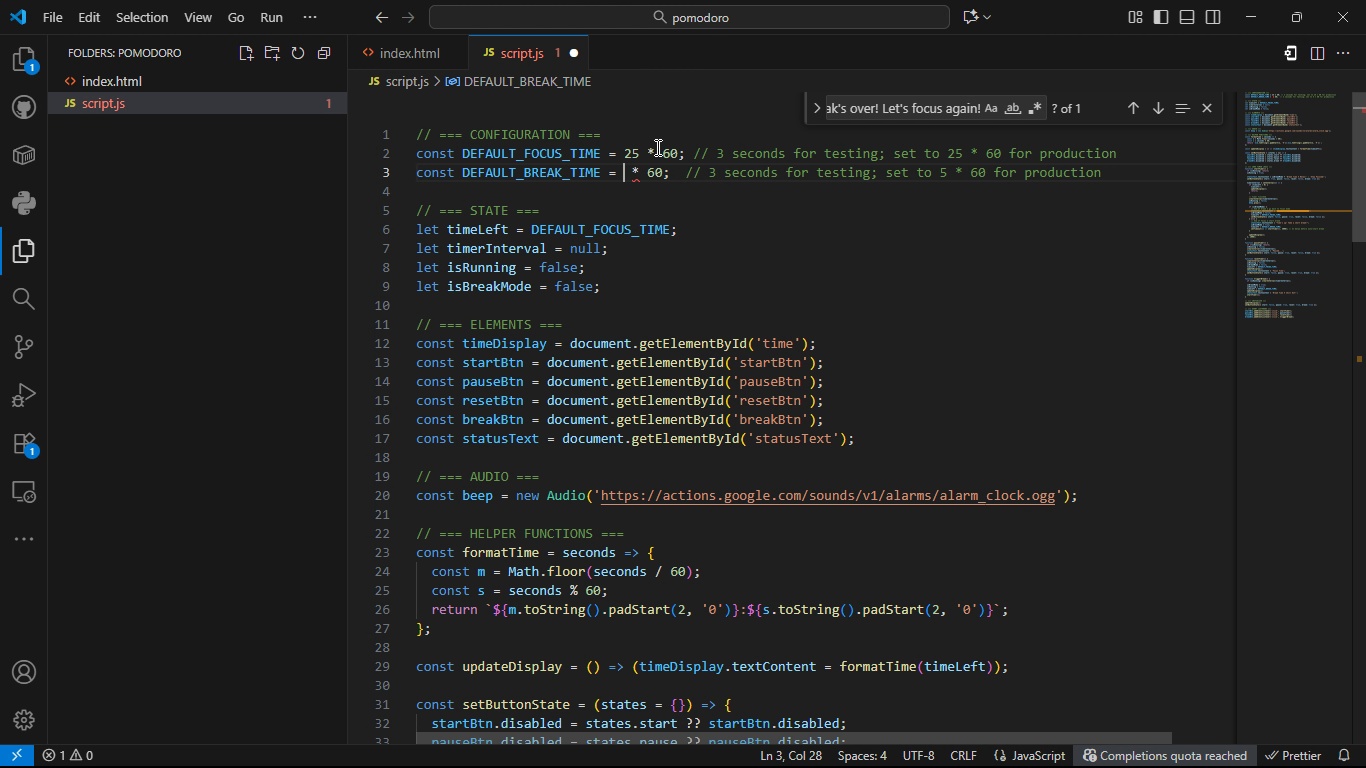 
key(5)
 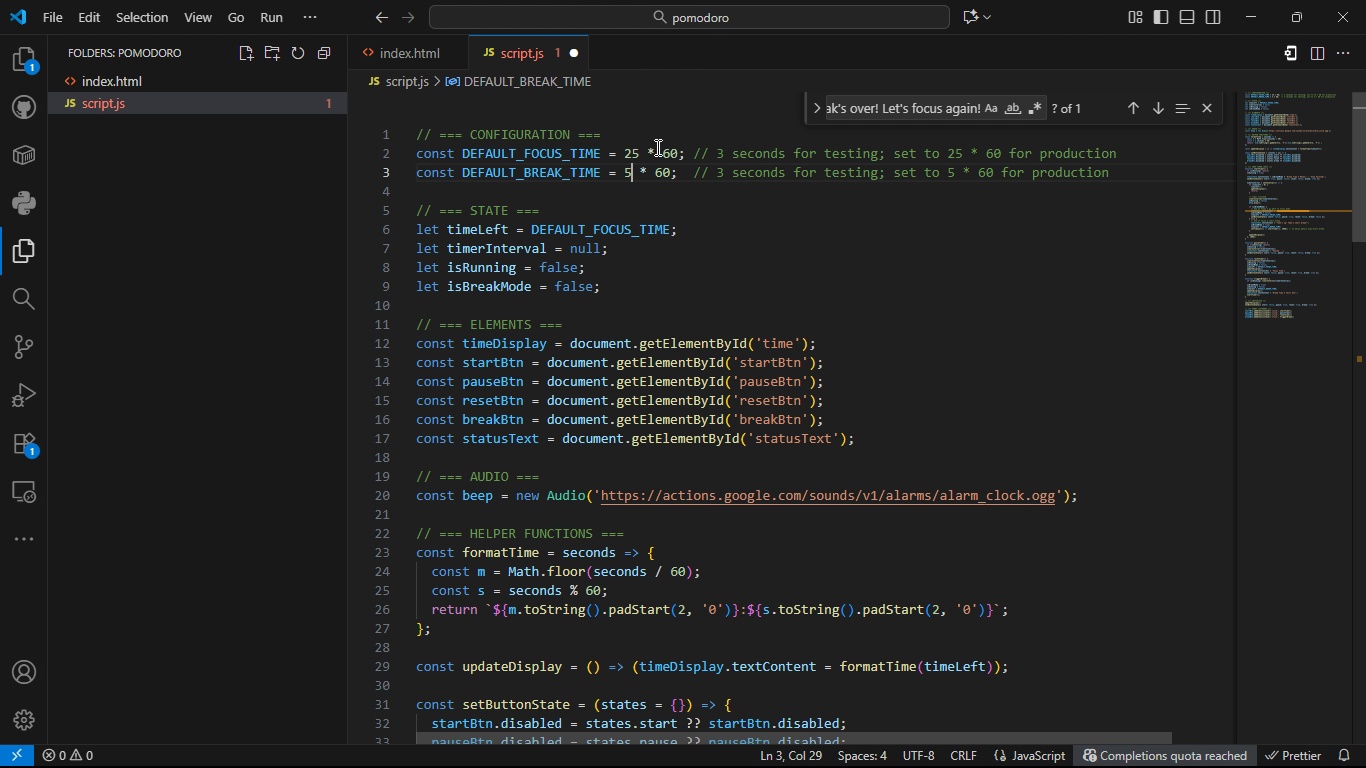 
key(Control+S)
 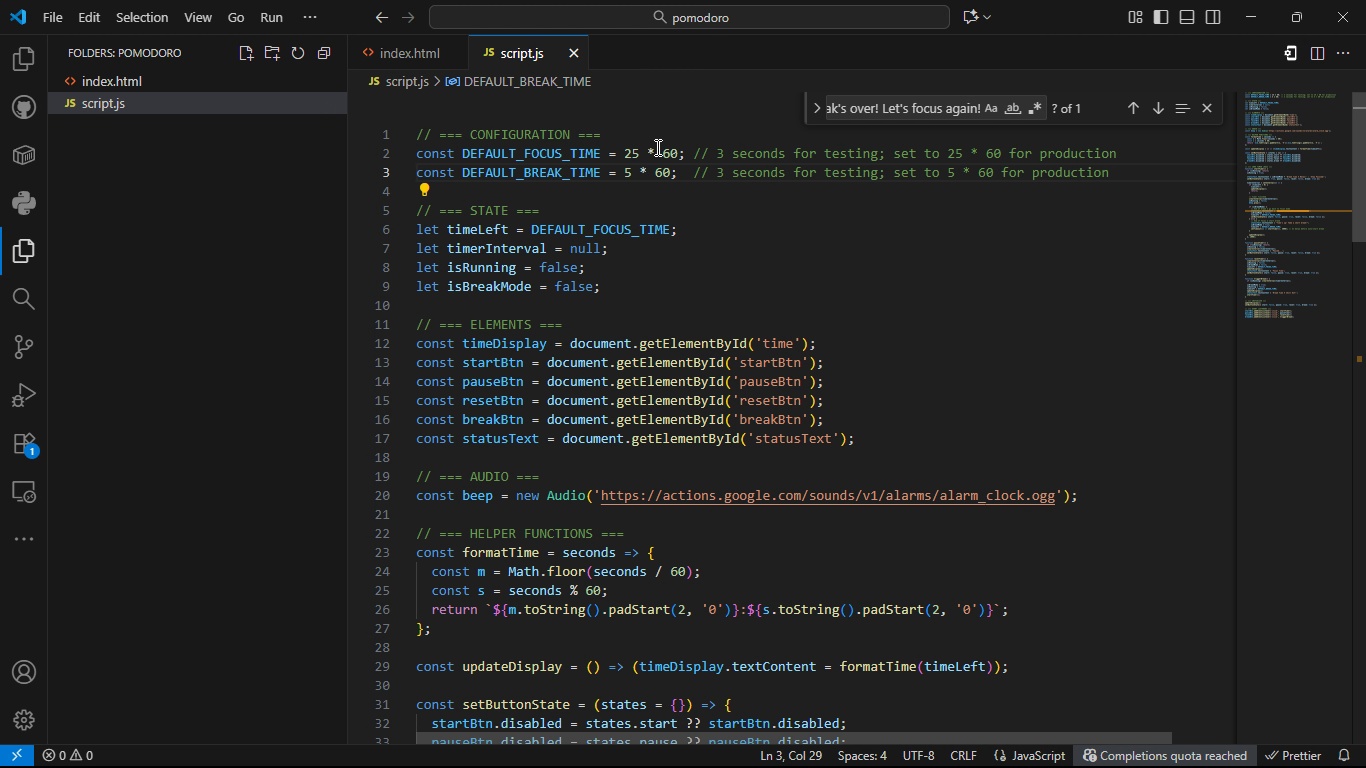 
key(Control+S)
 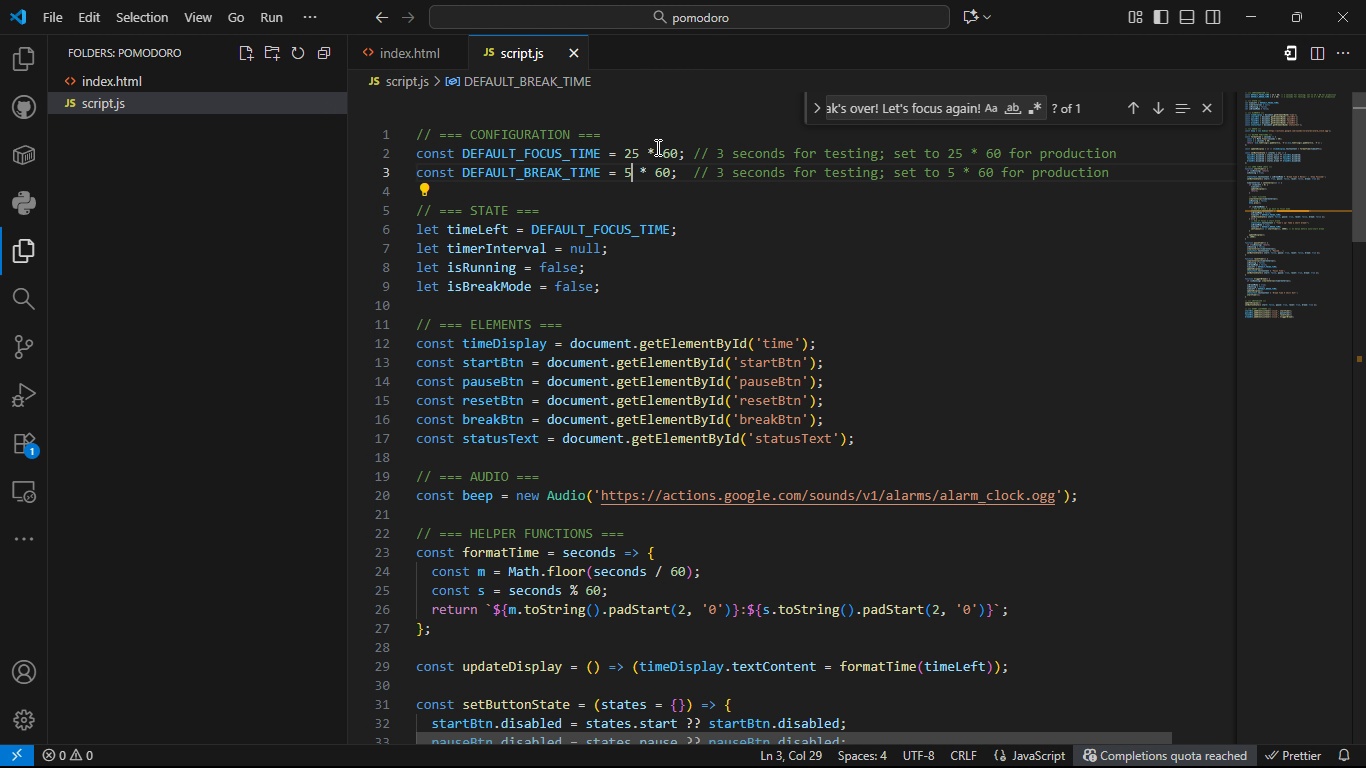 
key(Control+S)
 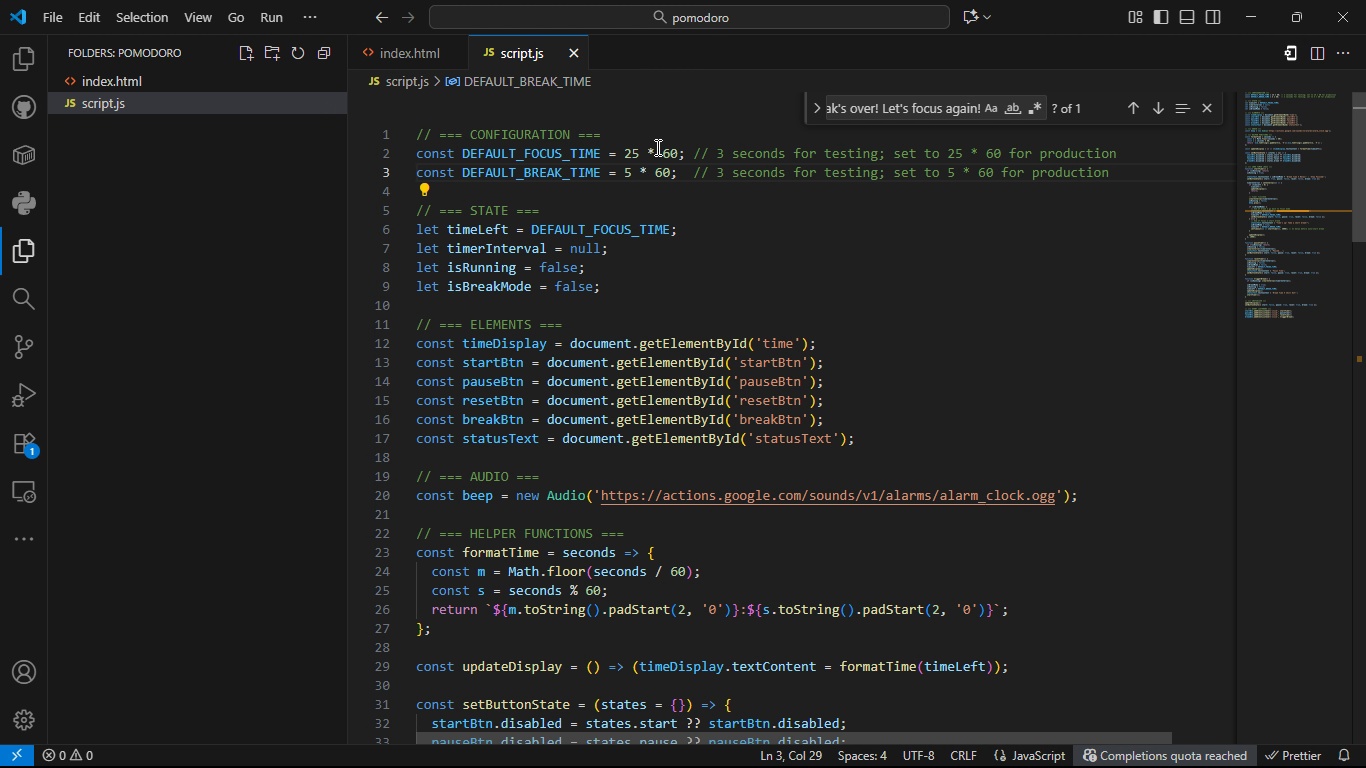 
key(Control+S)
 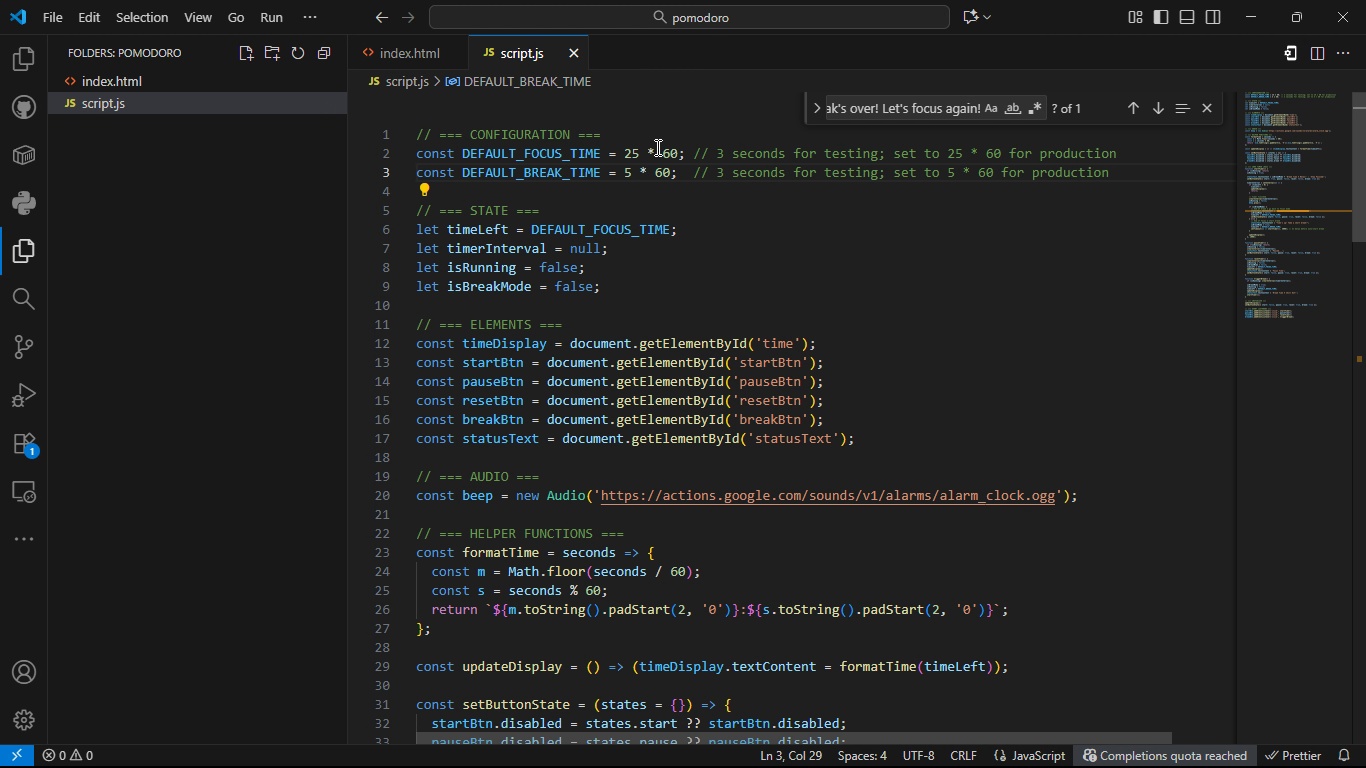 
key(Control+S)
 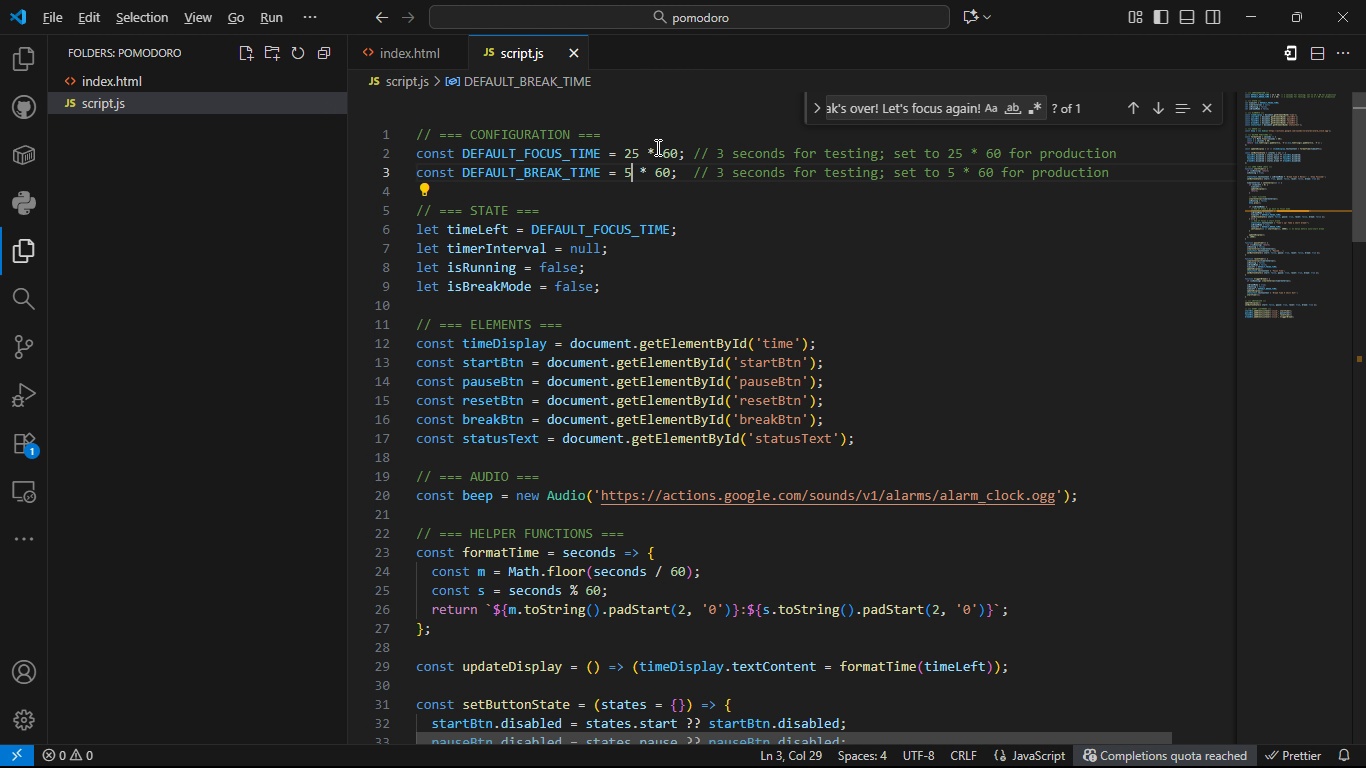 
key(Tab)
 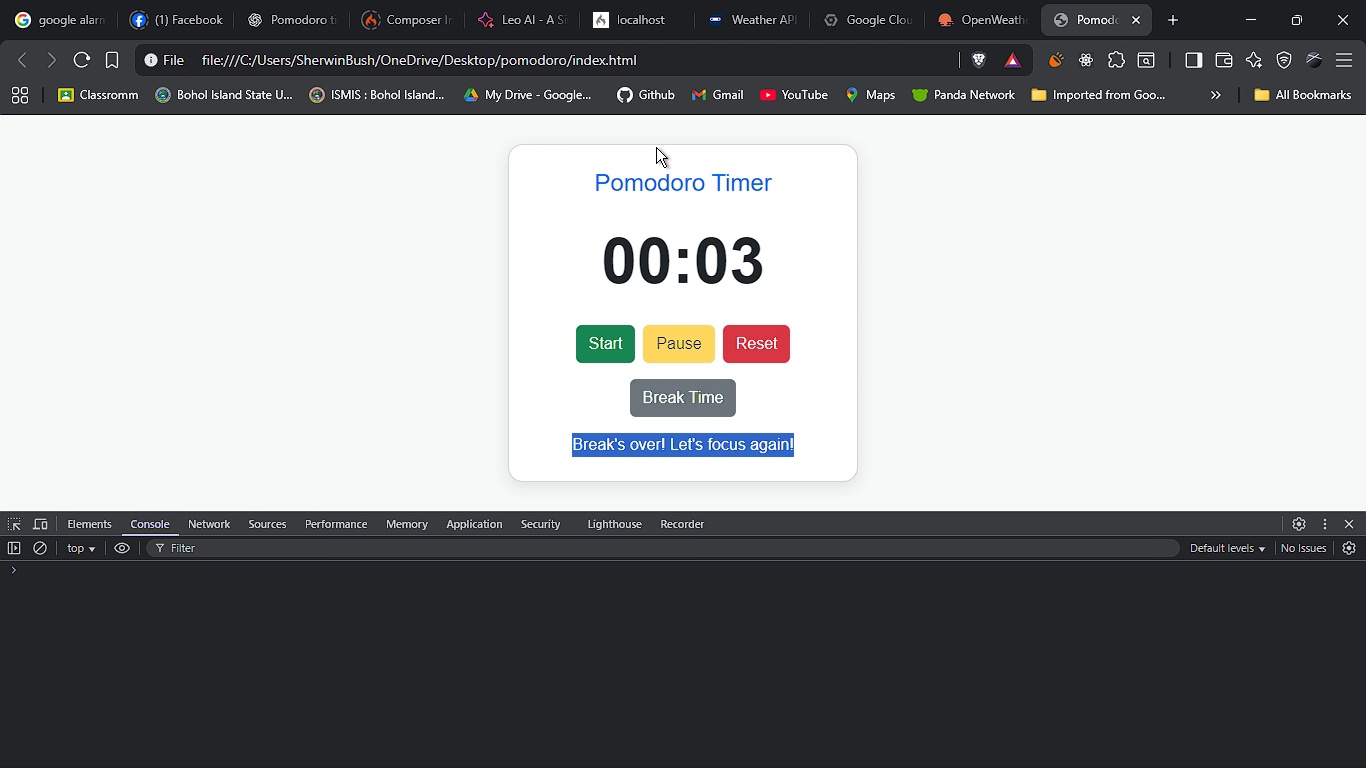 
key(F5)
 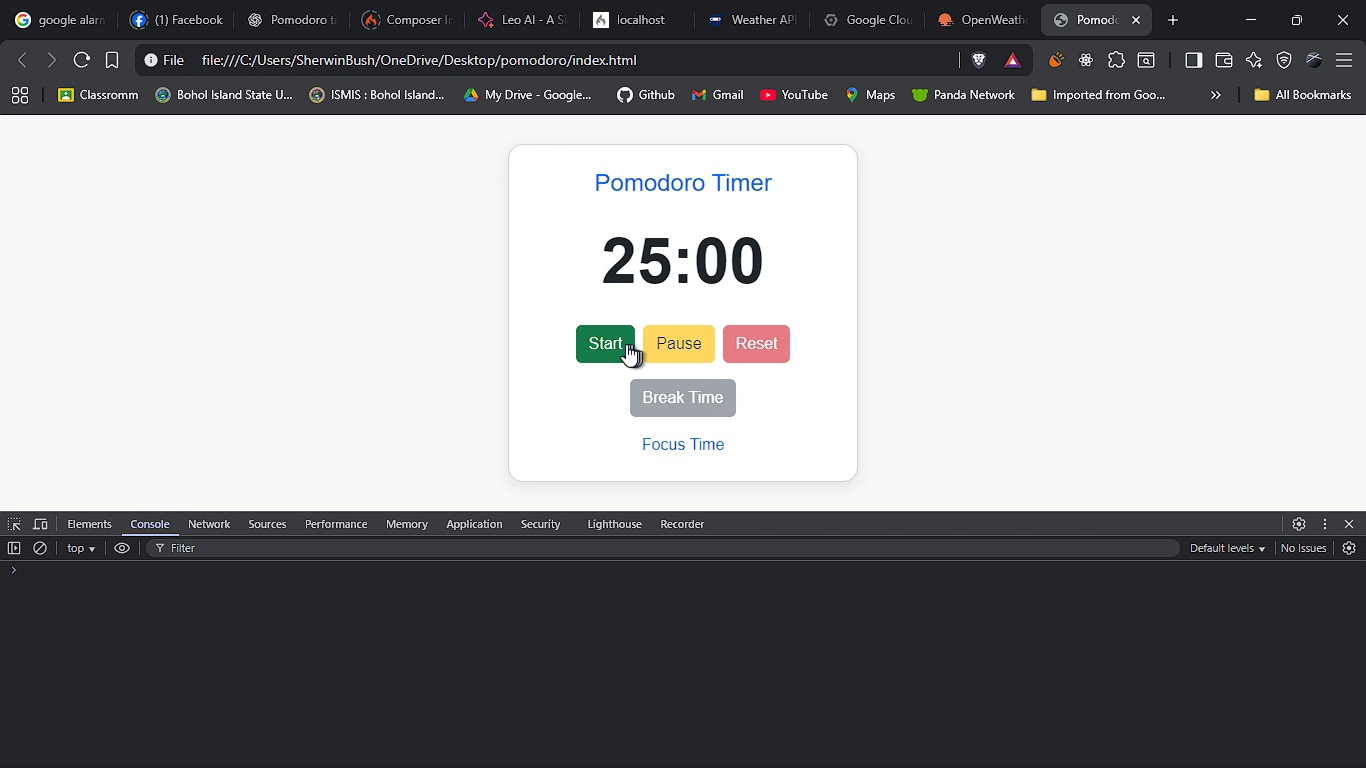 
key(Alt+AltLeft)
 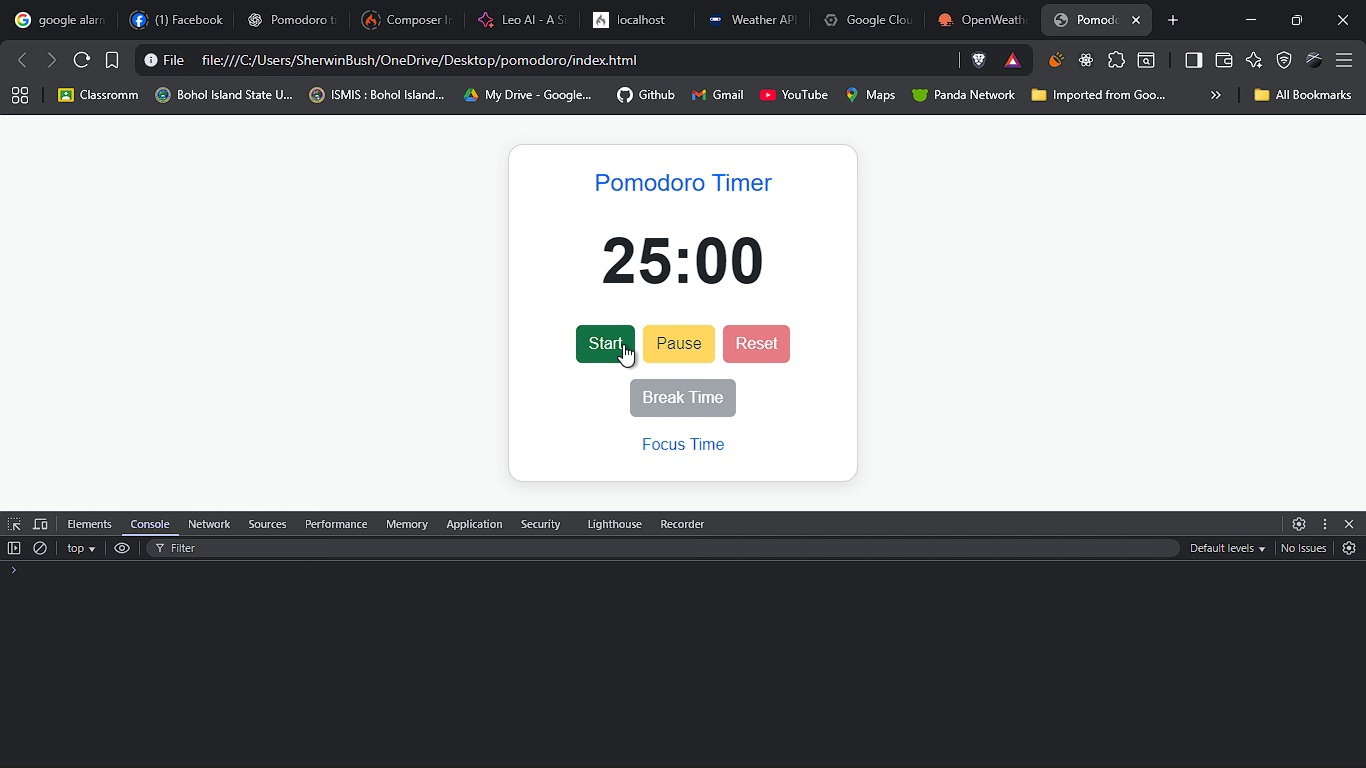 
key(Alt+Tab)
 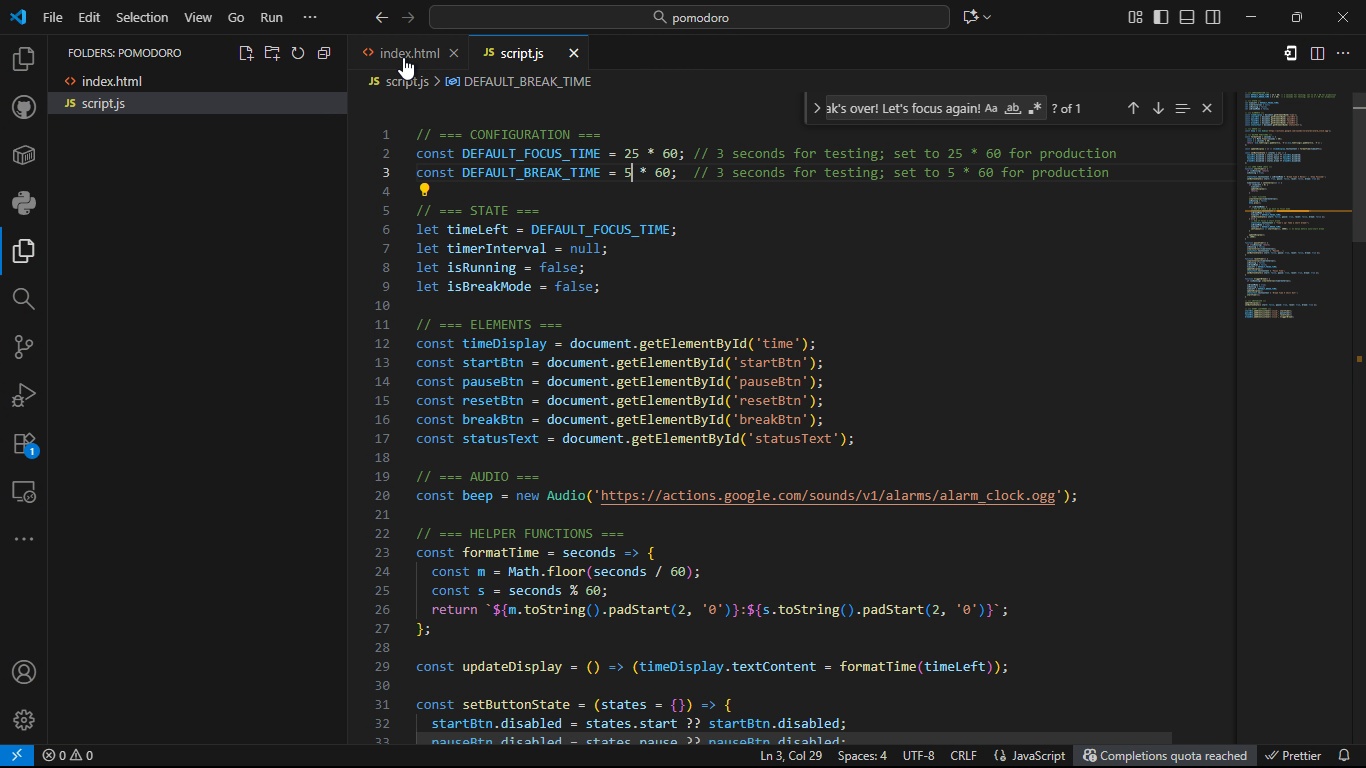 
left_click([403, 57])
 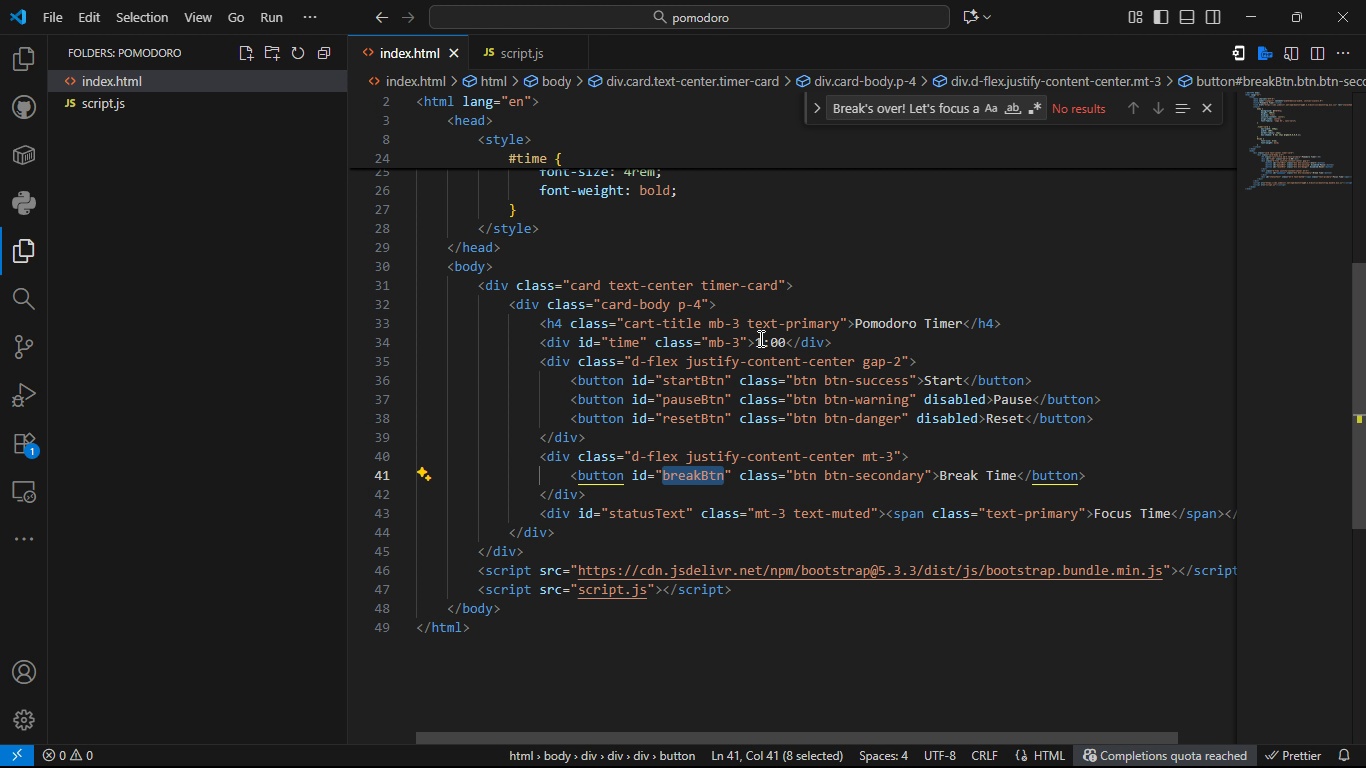 
left_click([759, 338])
 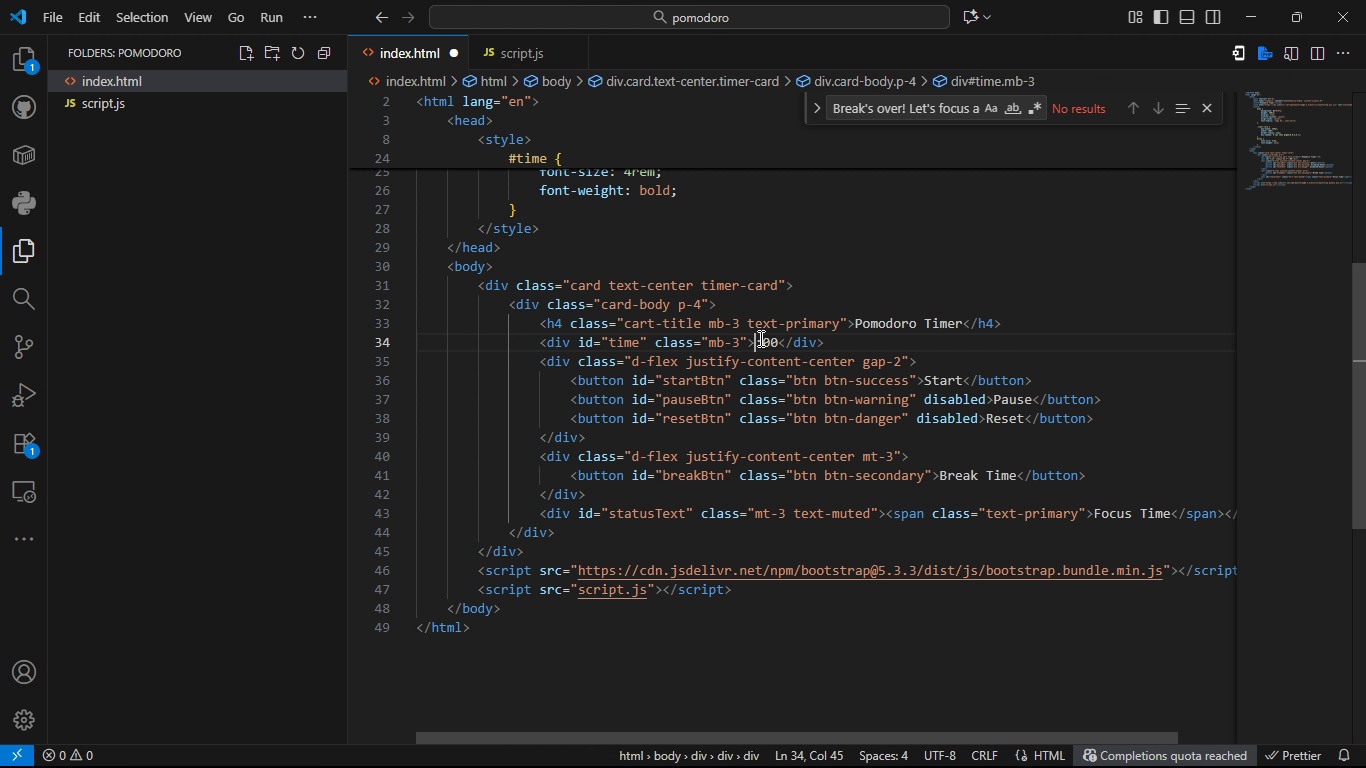 
key(Backspace)
type(25)
 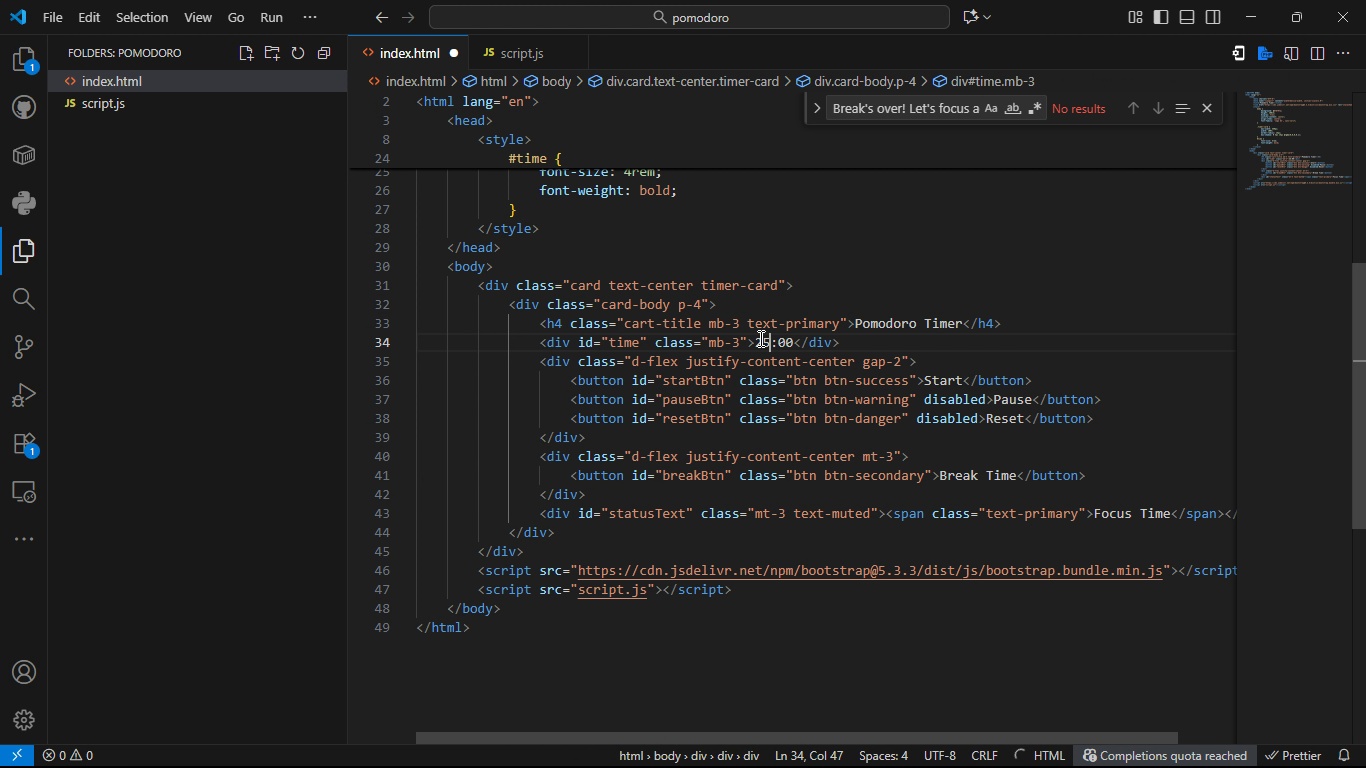 
key(Control+S)
 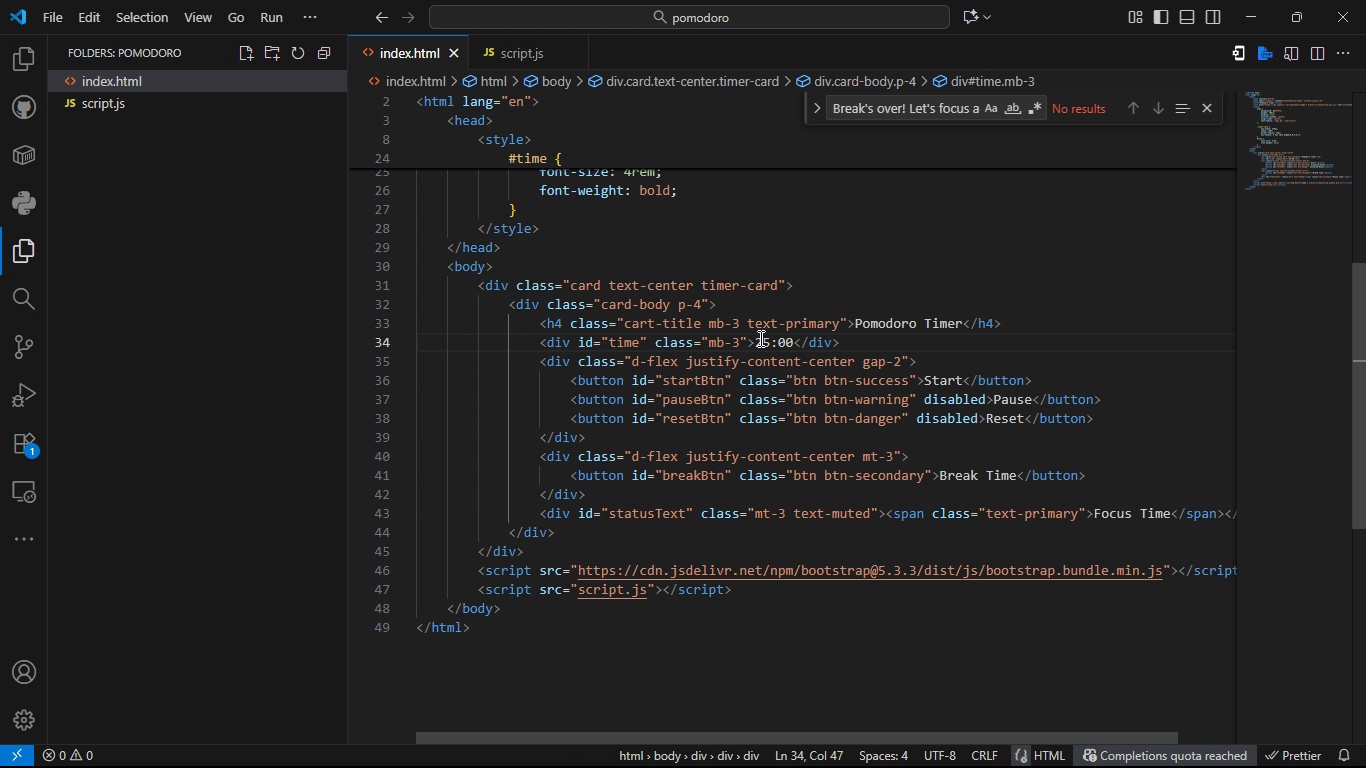 
key(Control+S)
 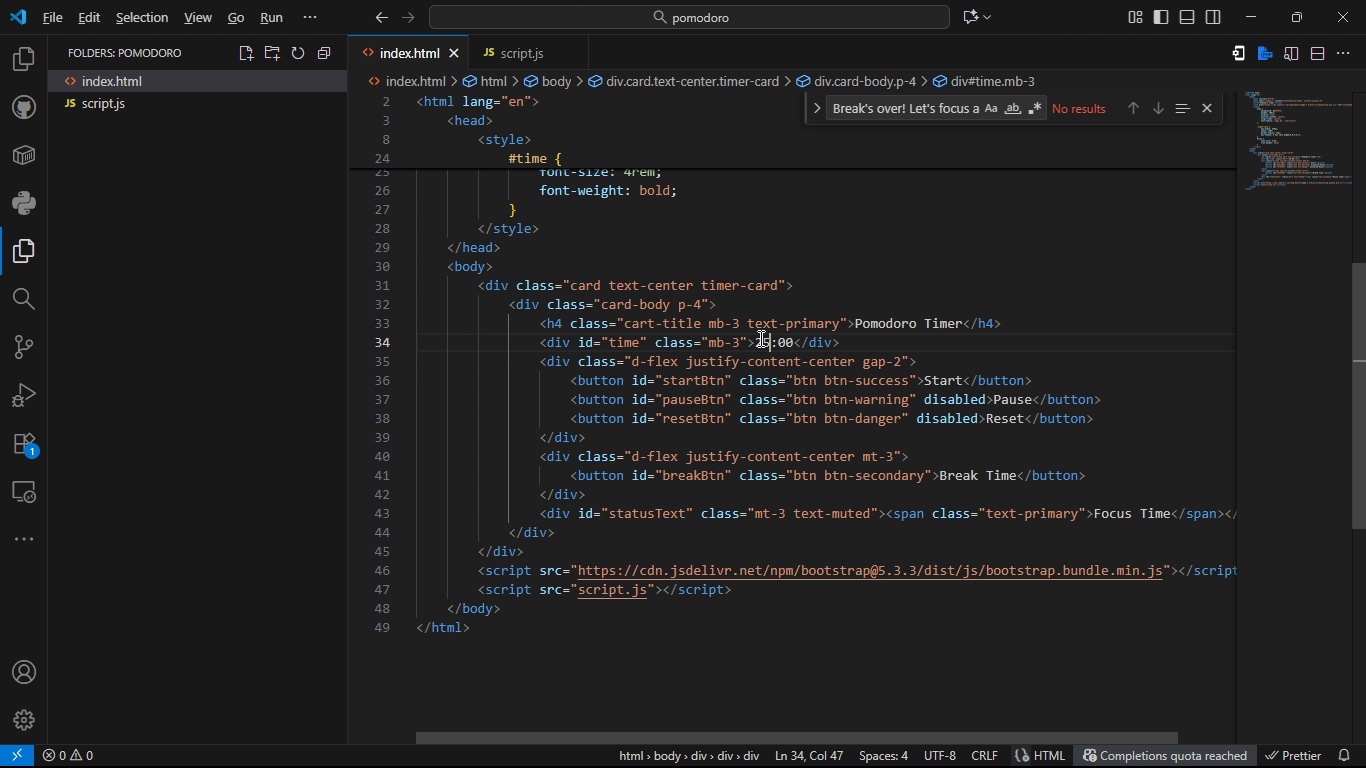 
key(Alt+AltLeft)
 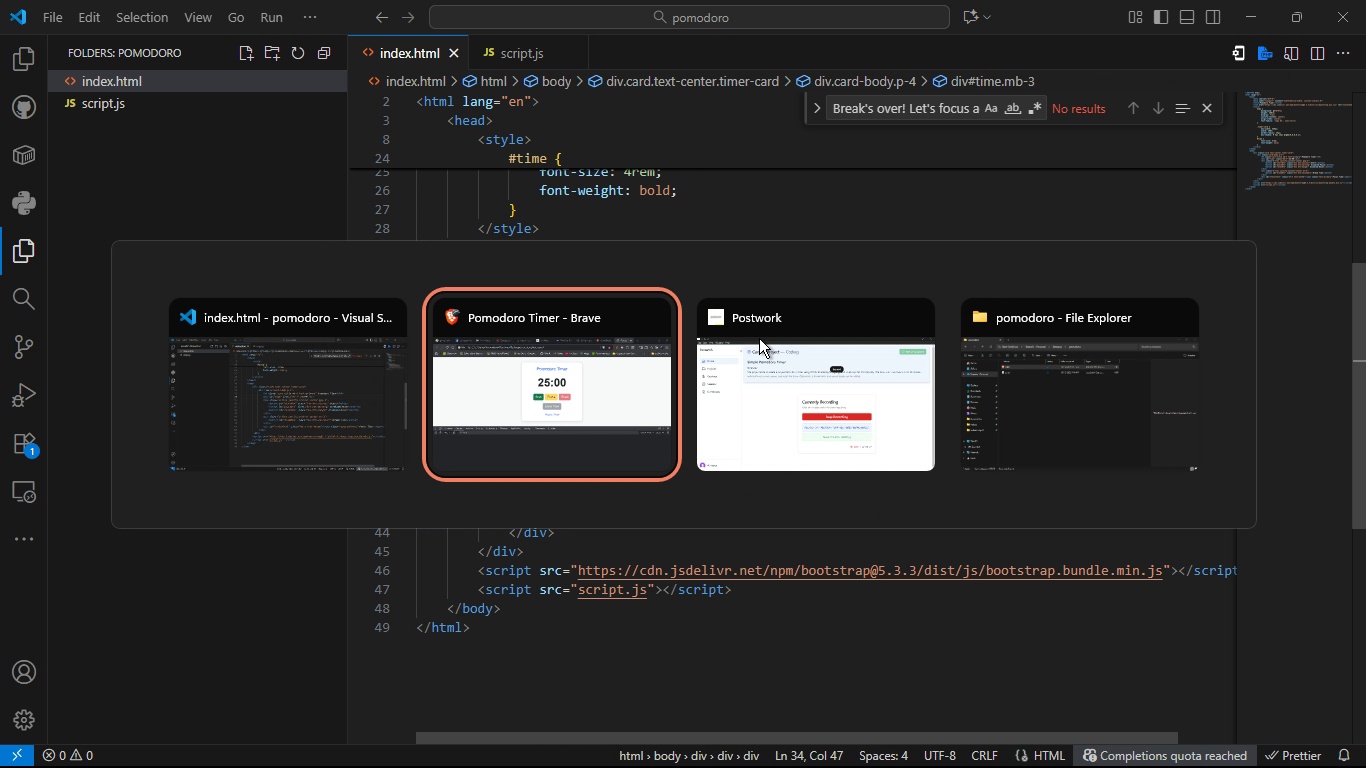 
key(Alt+Tab)
 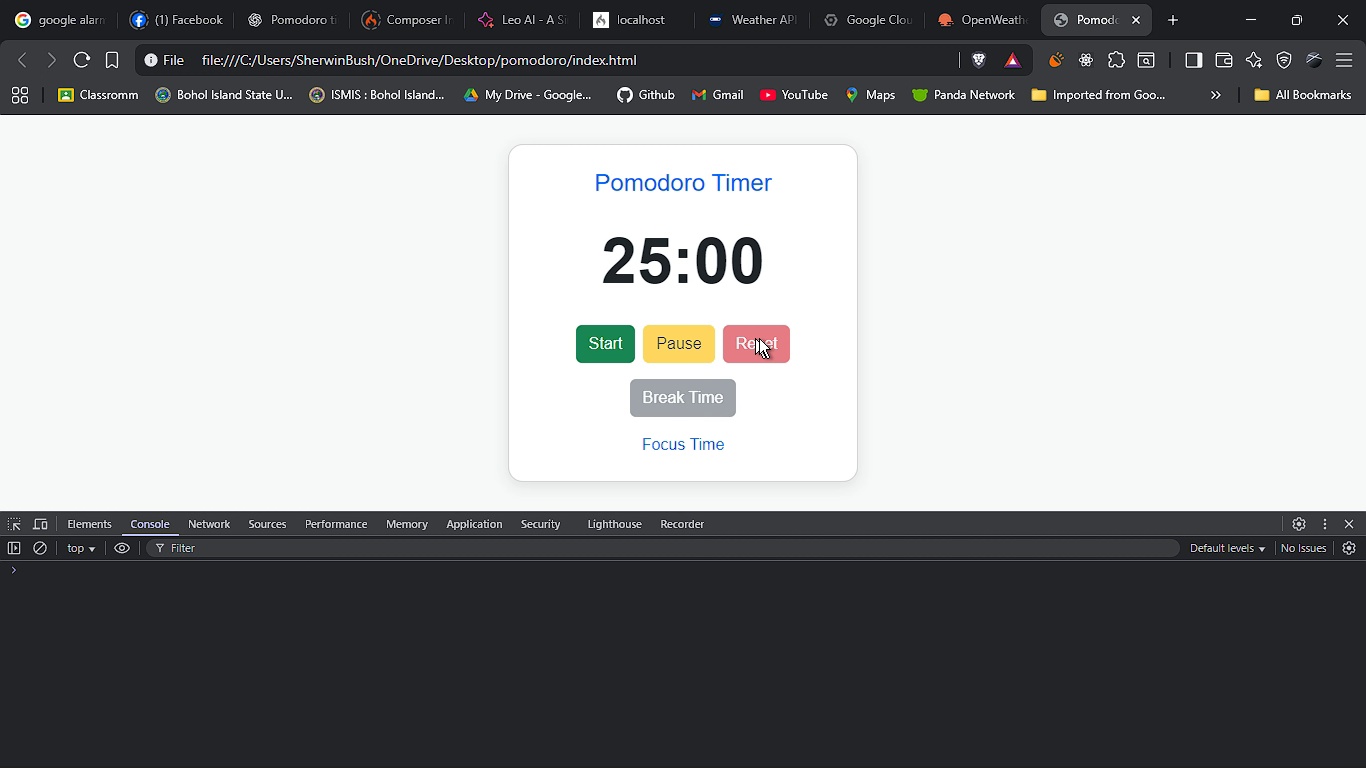 
key(F5)
 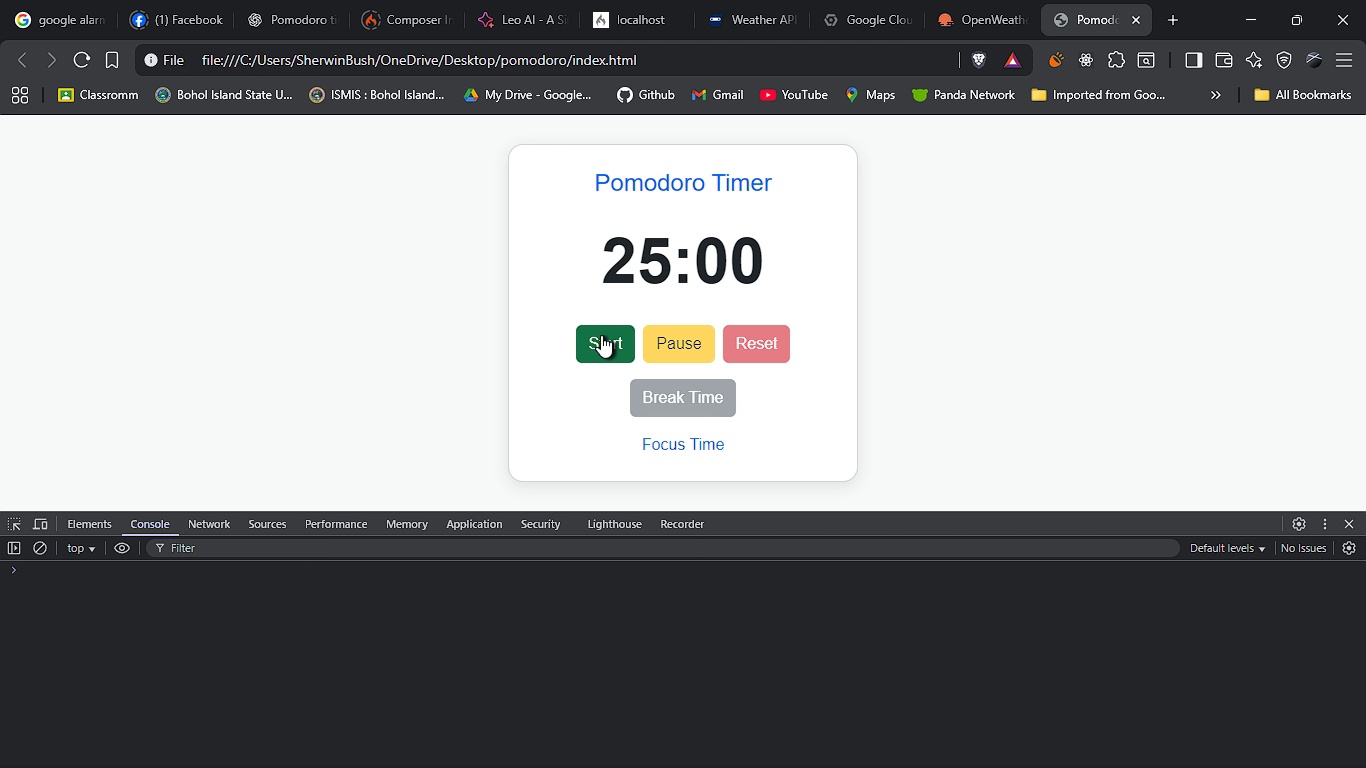 
left_click([601, 335])
 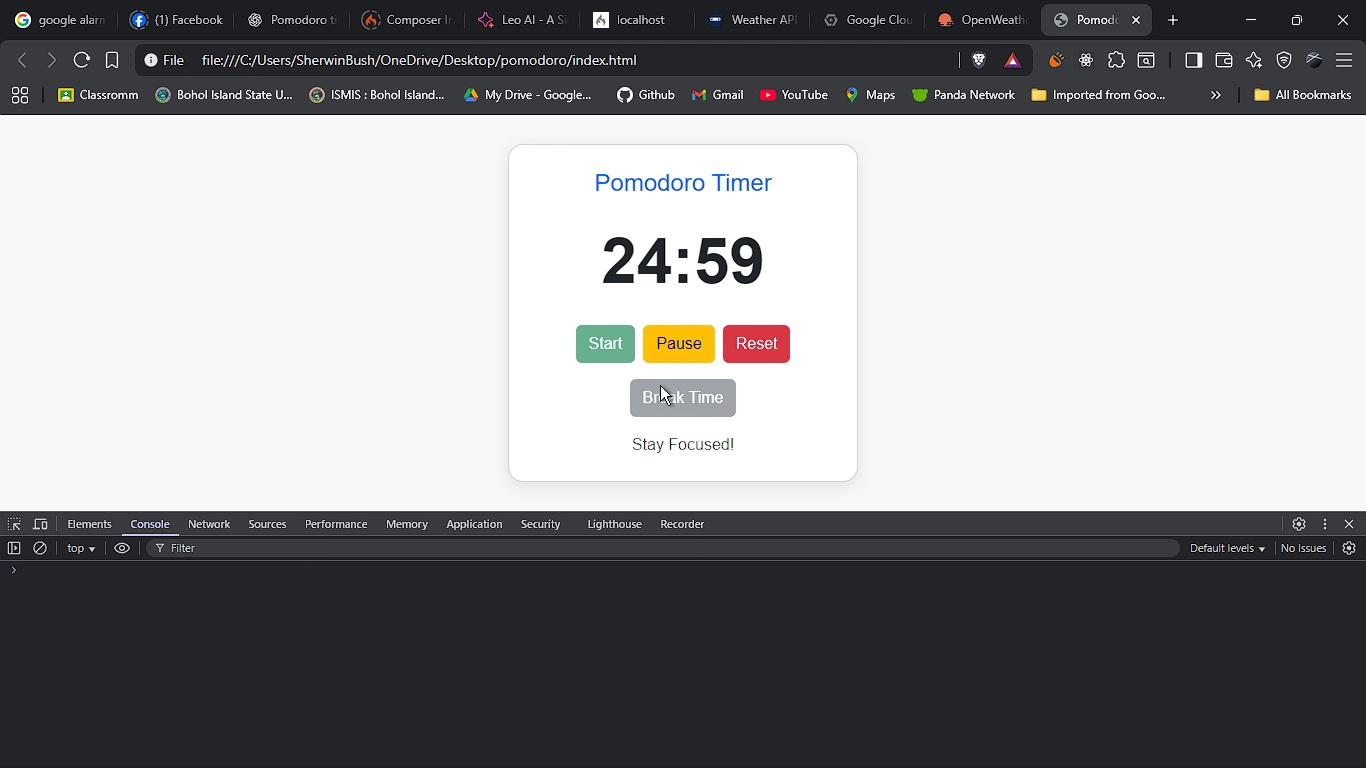 
left_click([660, 385])
 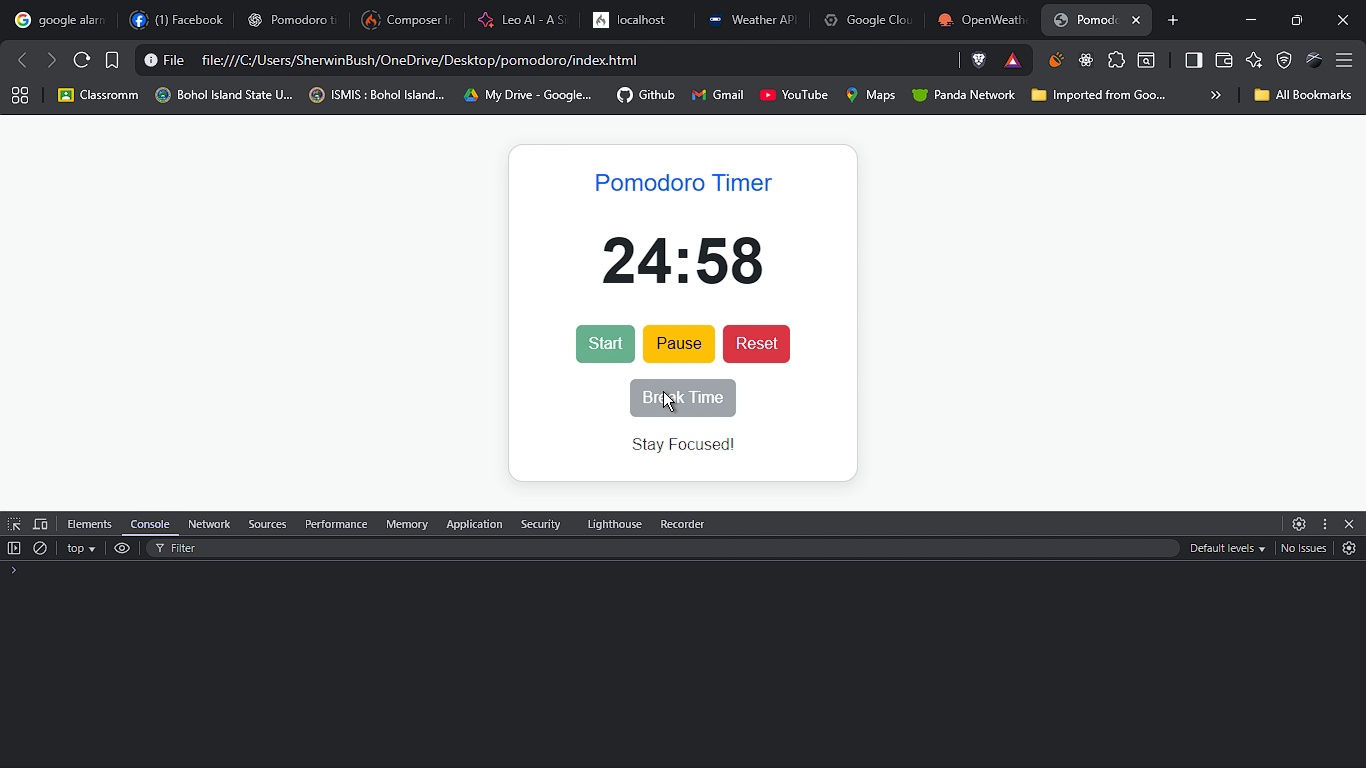 
double_click([663, 391])
 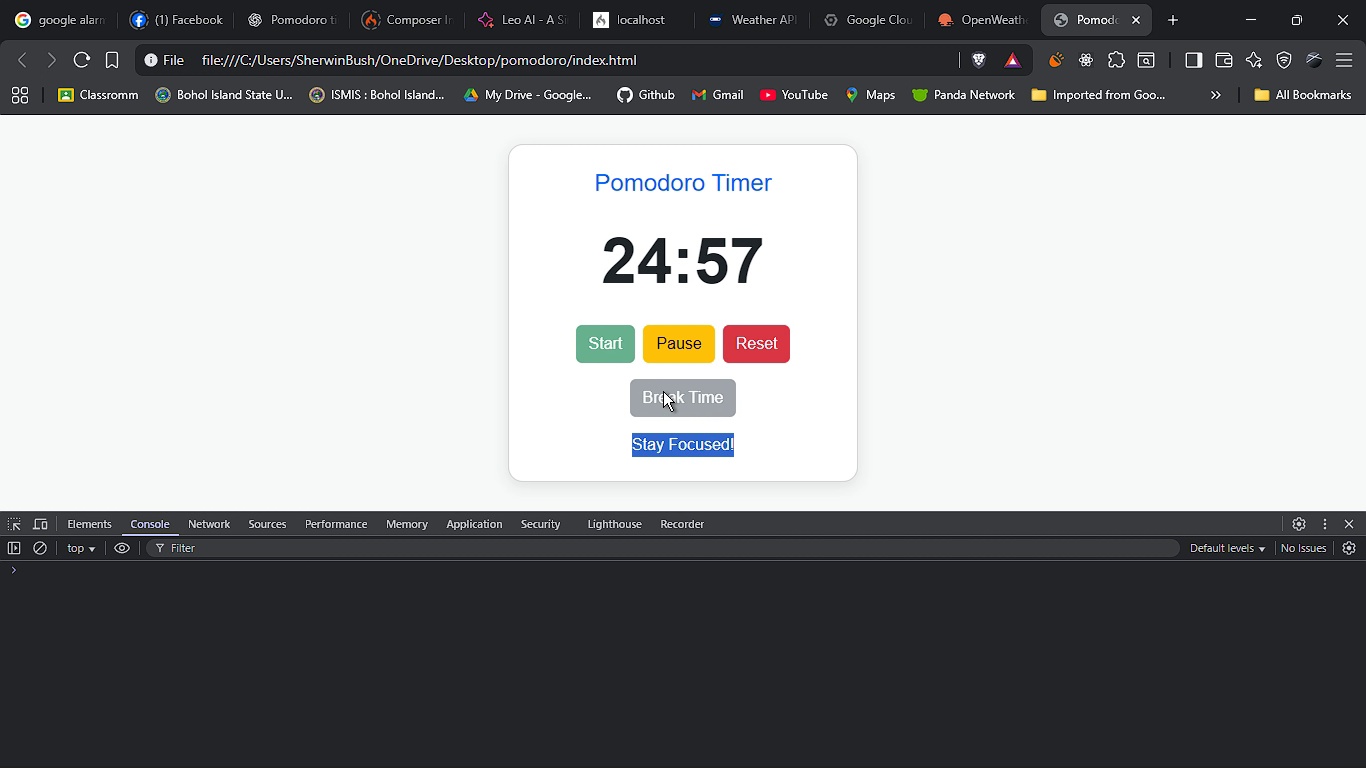 
triple_click([663, 391])
 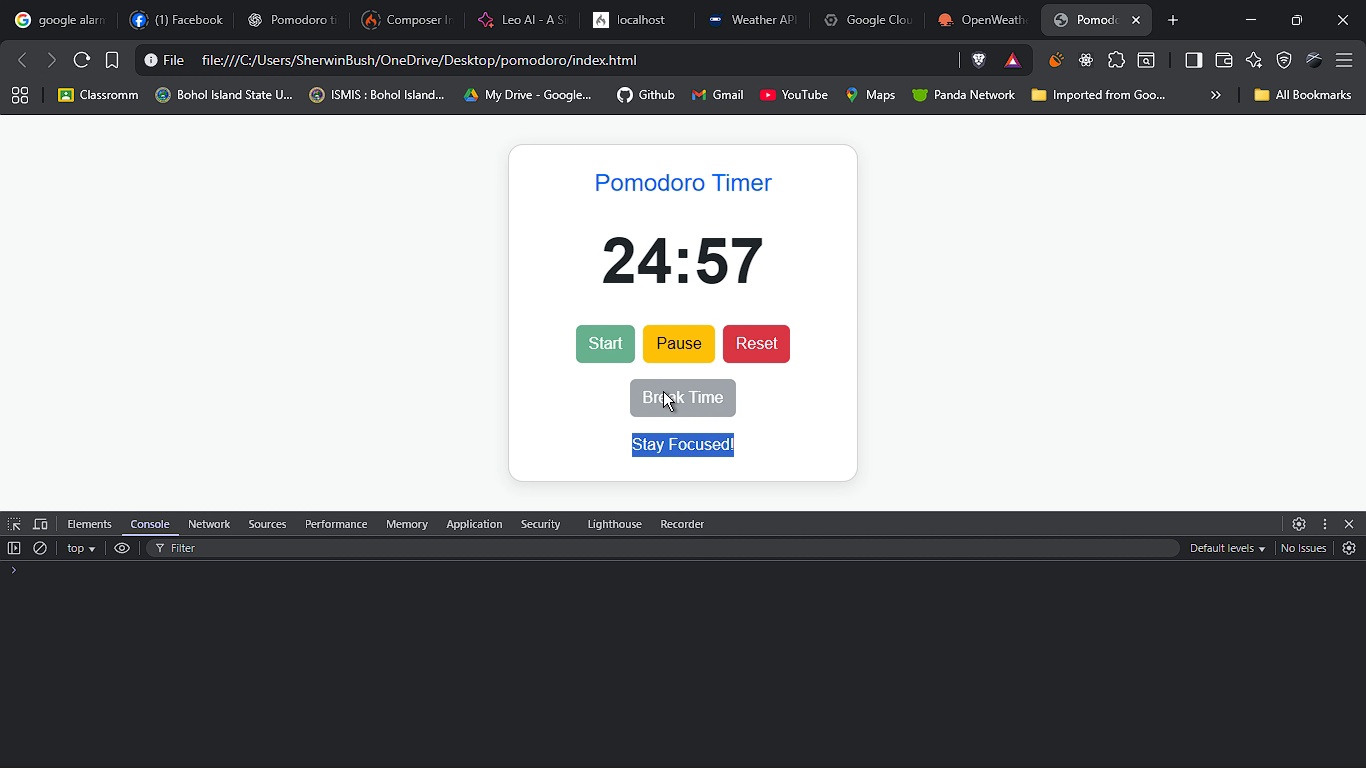 
triple_click([663, 391])
 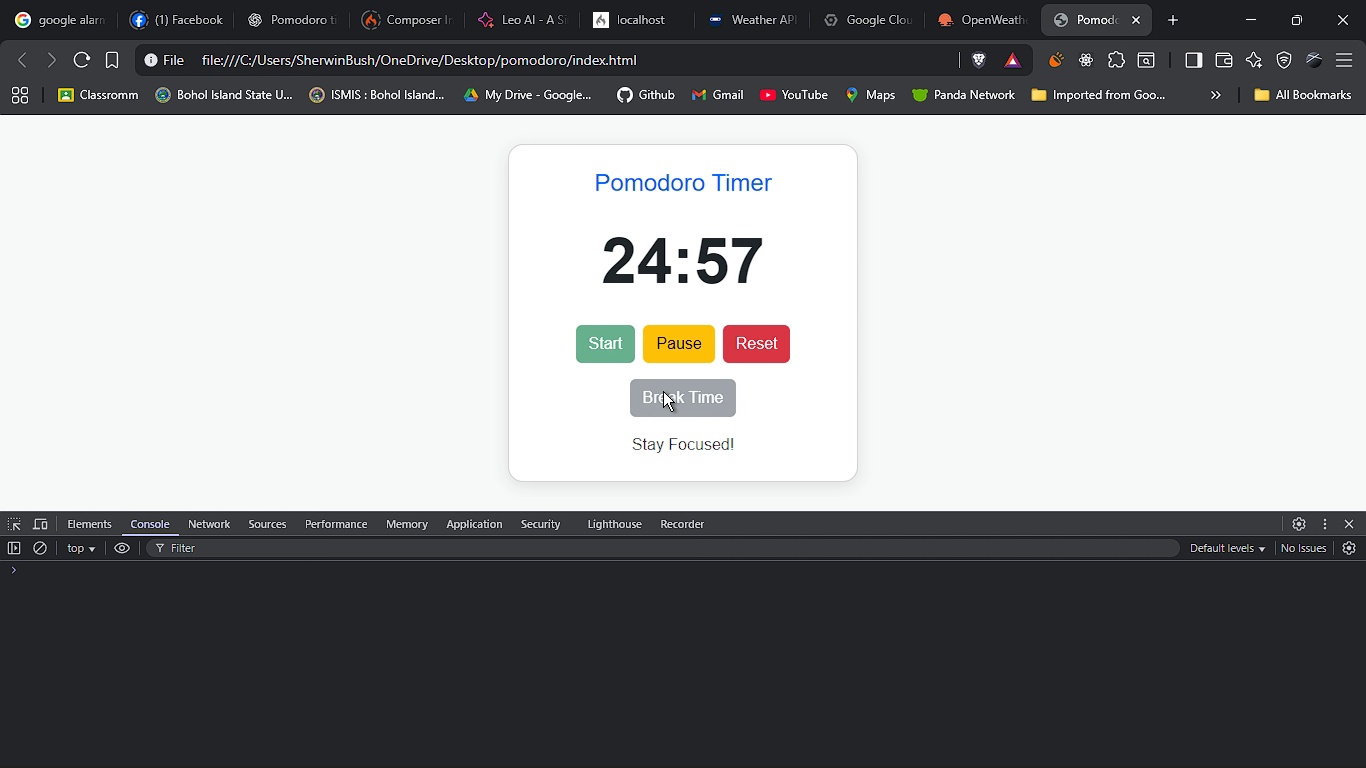 
left_click([663, 391])
 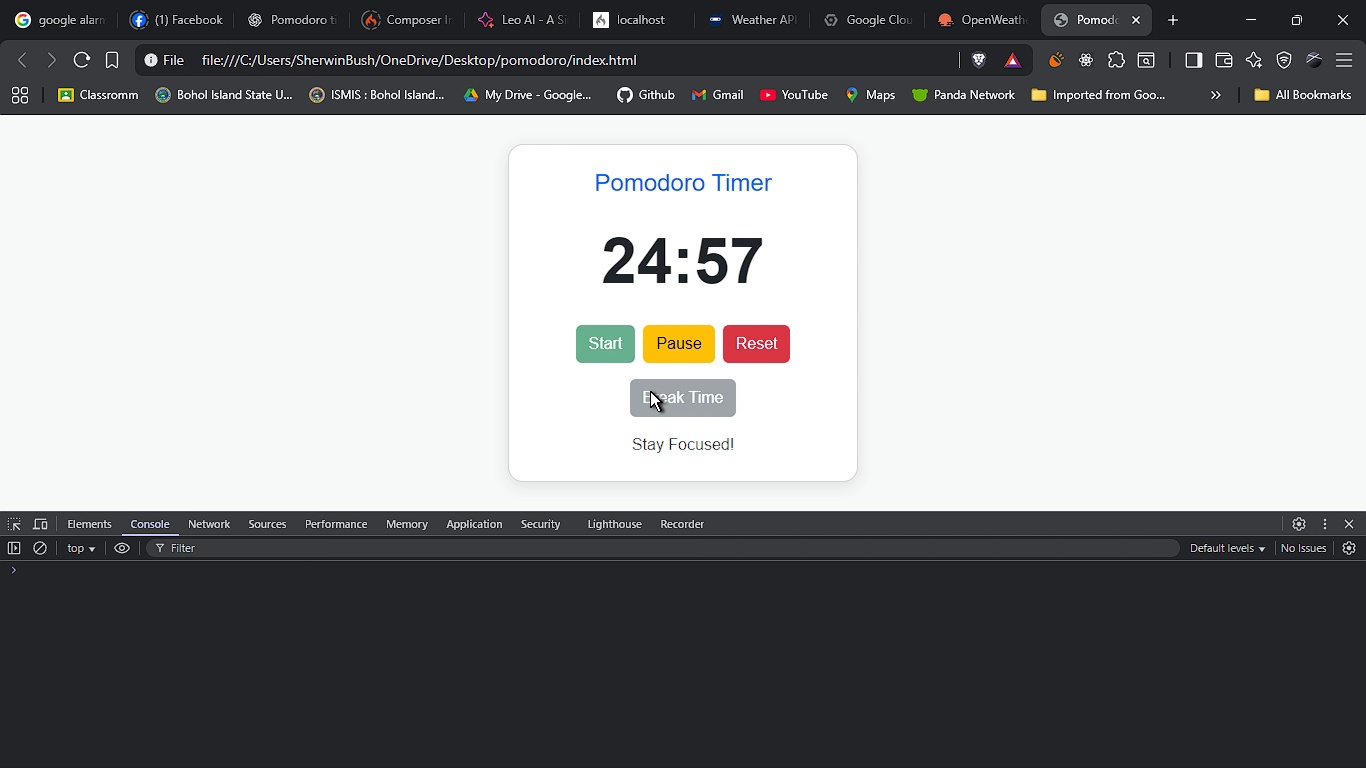 
key(Alt+AltLeft)
 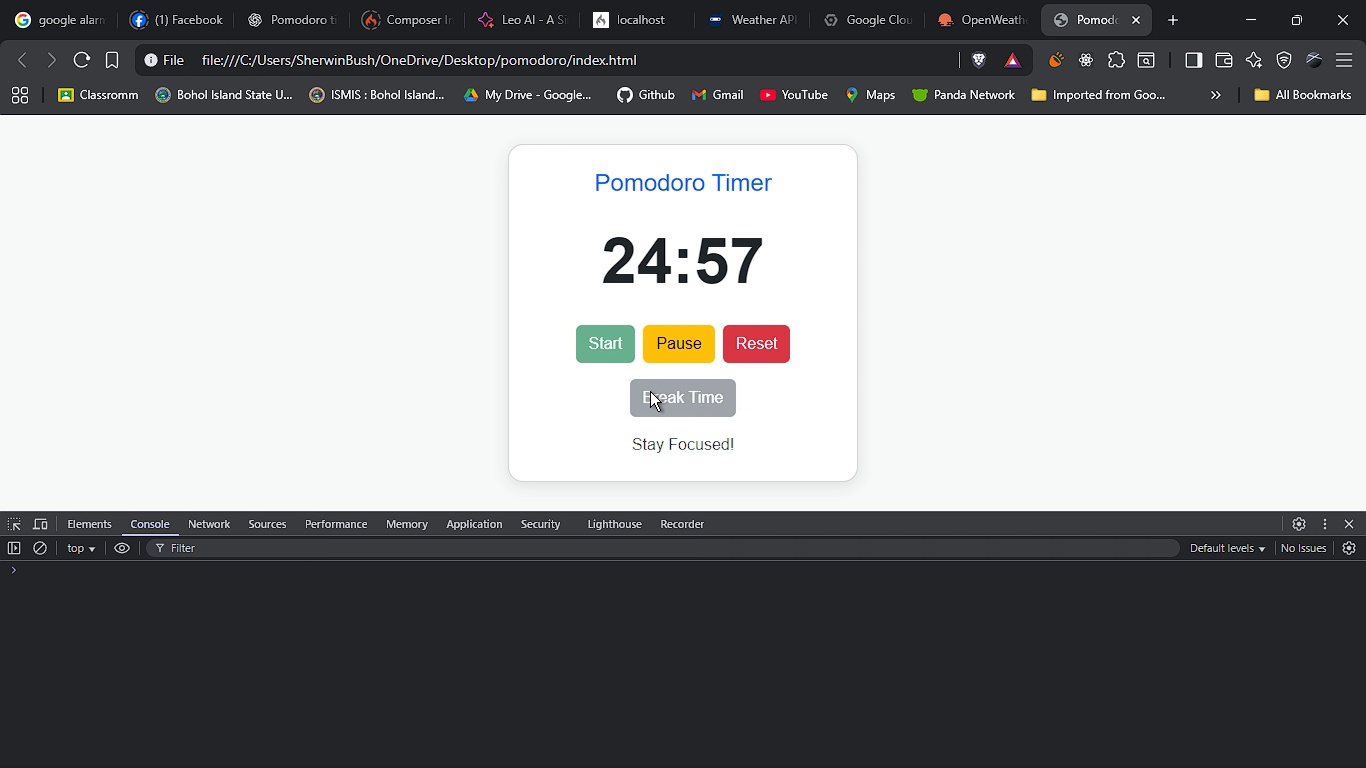 
key(Alt+Tab)
 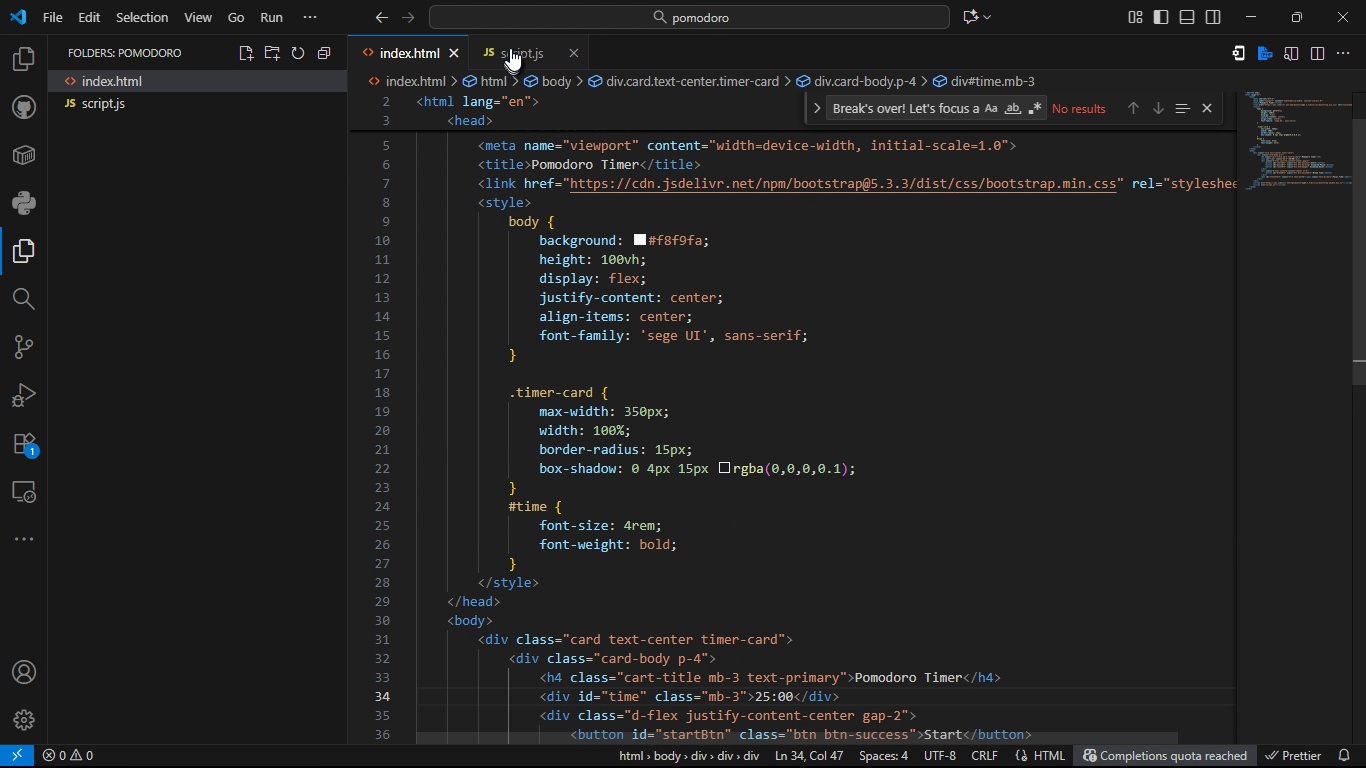 
left_click([510, 48])
 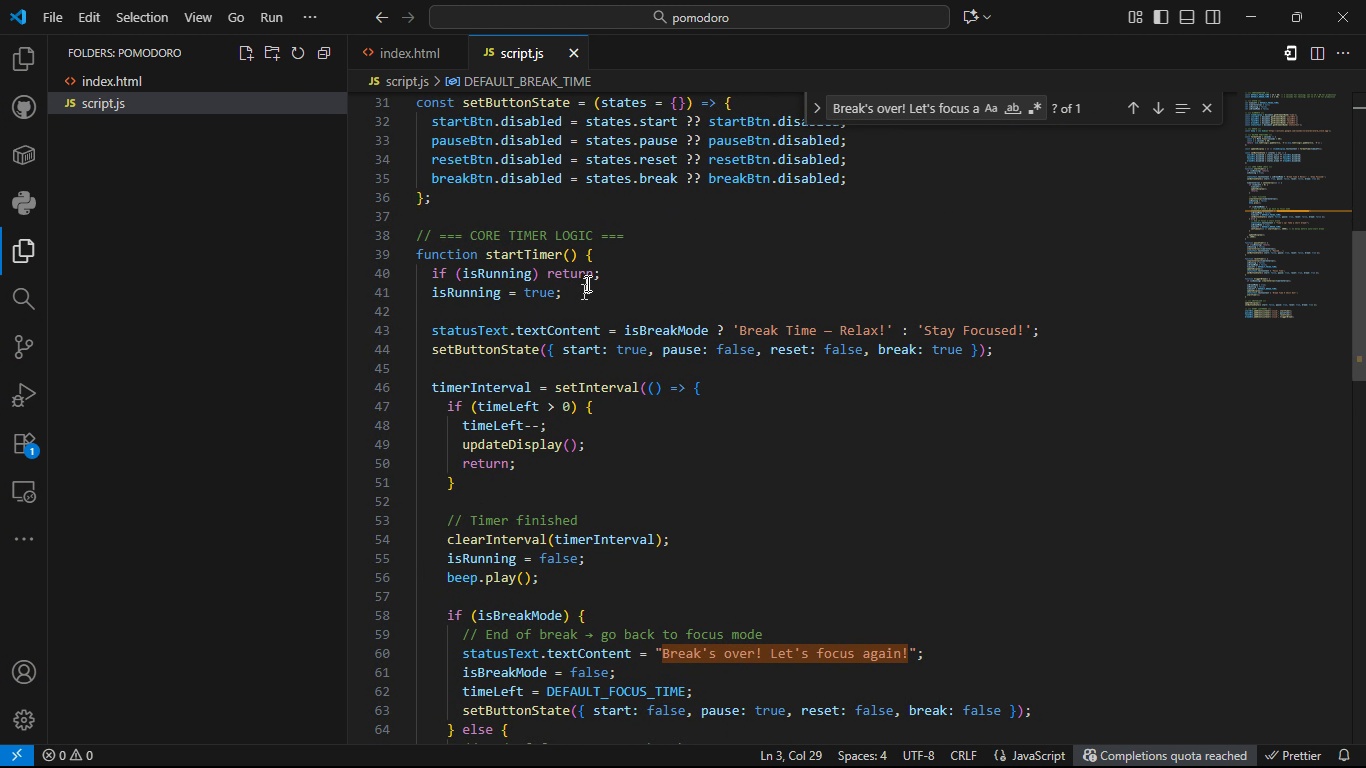 
left_click([606, 255])
 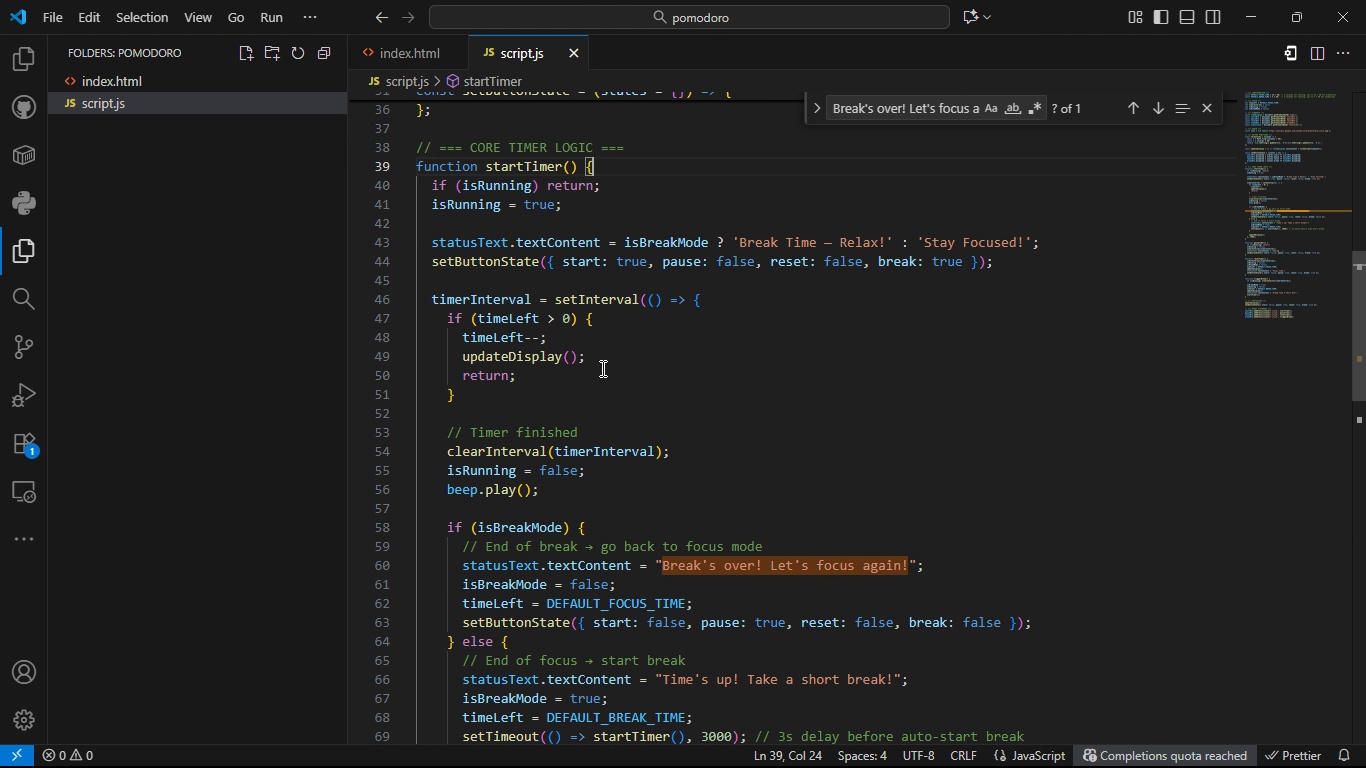 
wait(44.08)
 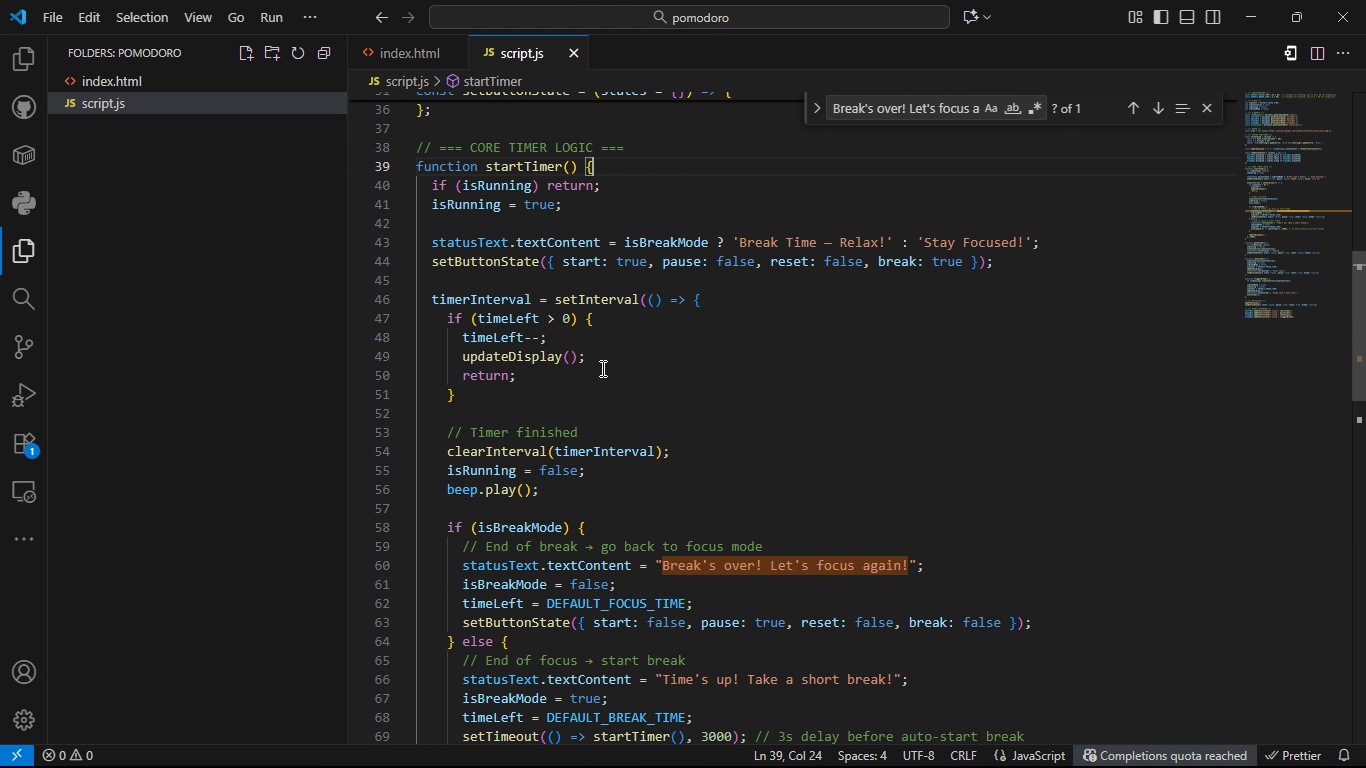 
double_click([982, 480])
 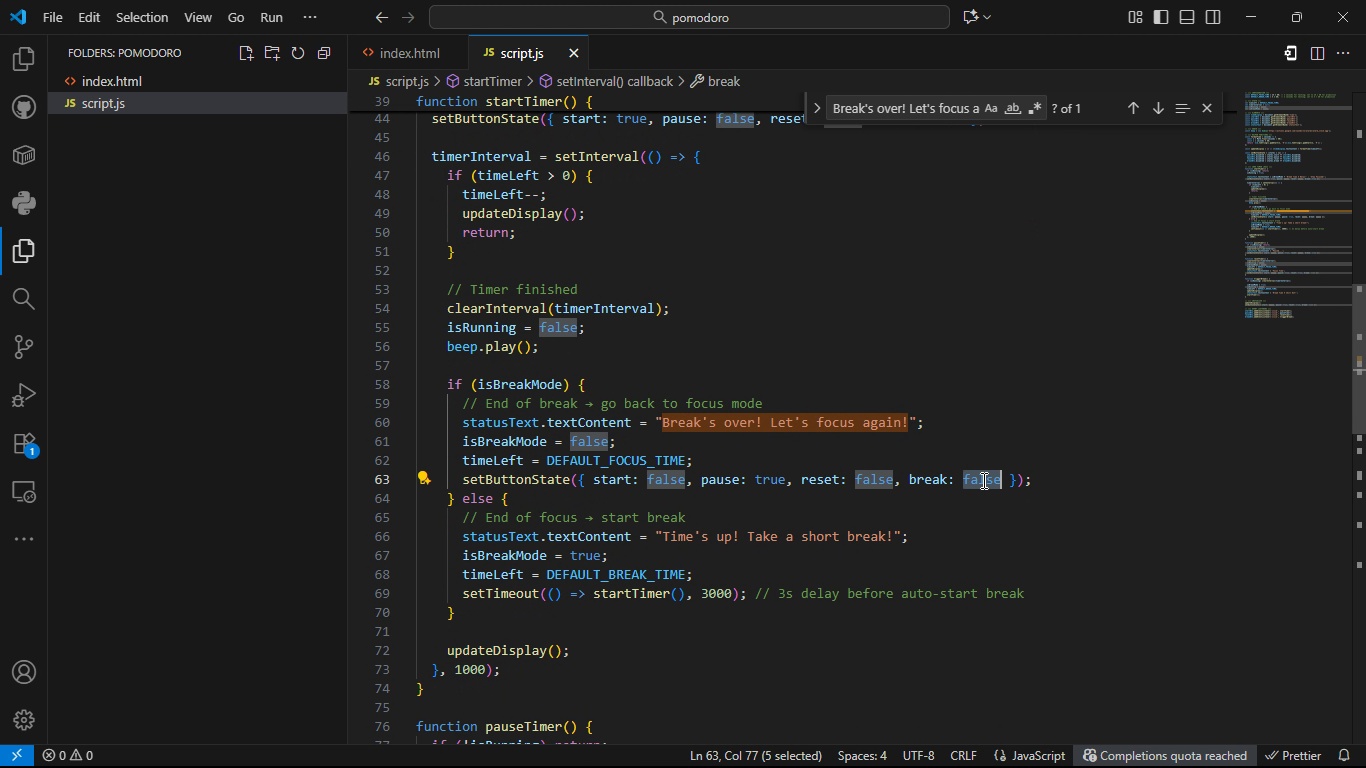 
type(true)
 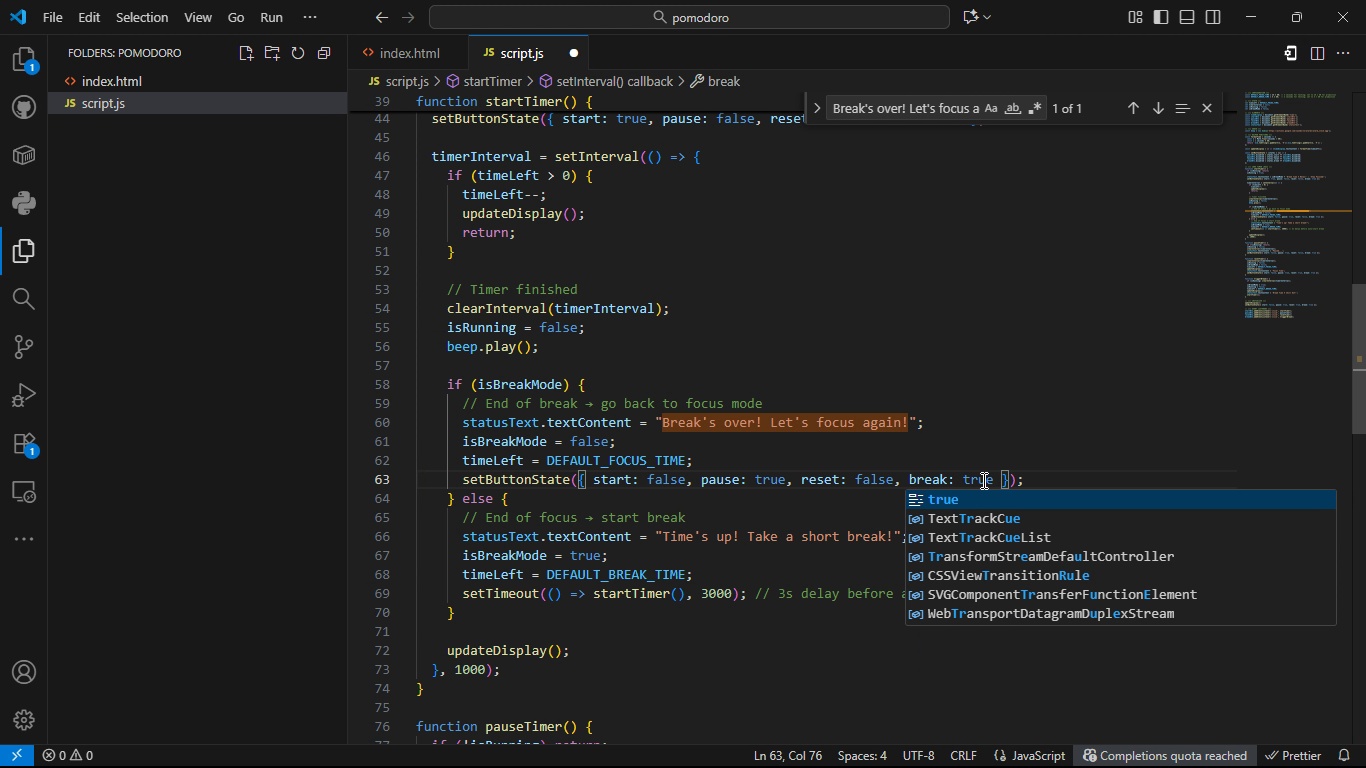 
hold_key(key=ControlLeft, duration=1.52)
 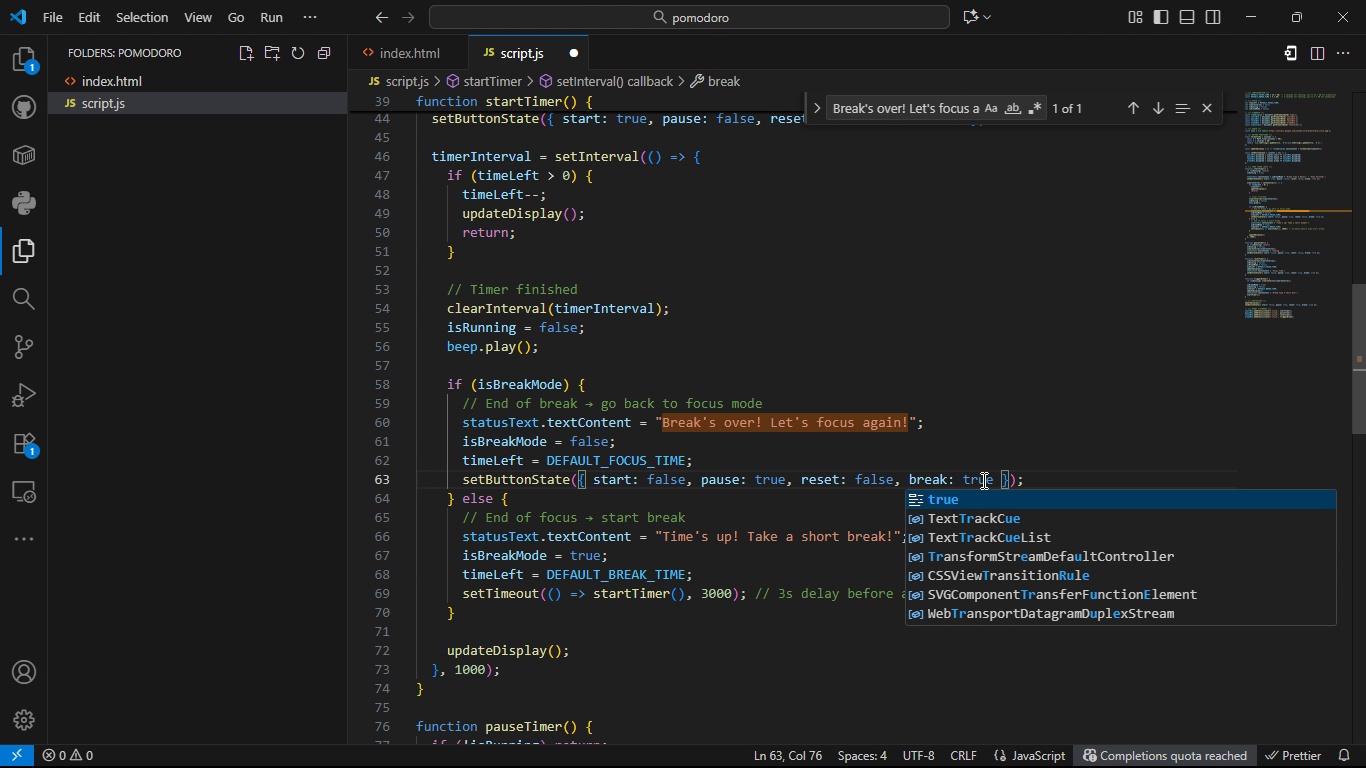 
key(Control+S)
 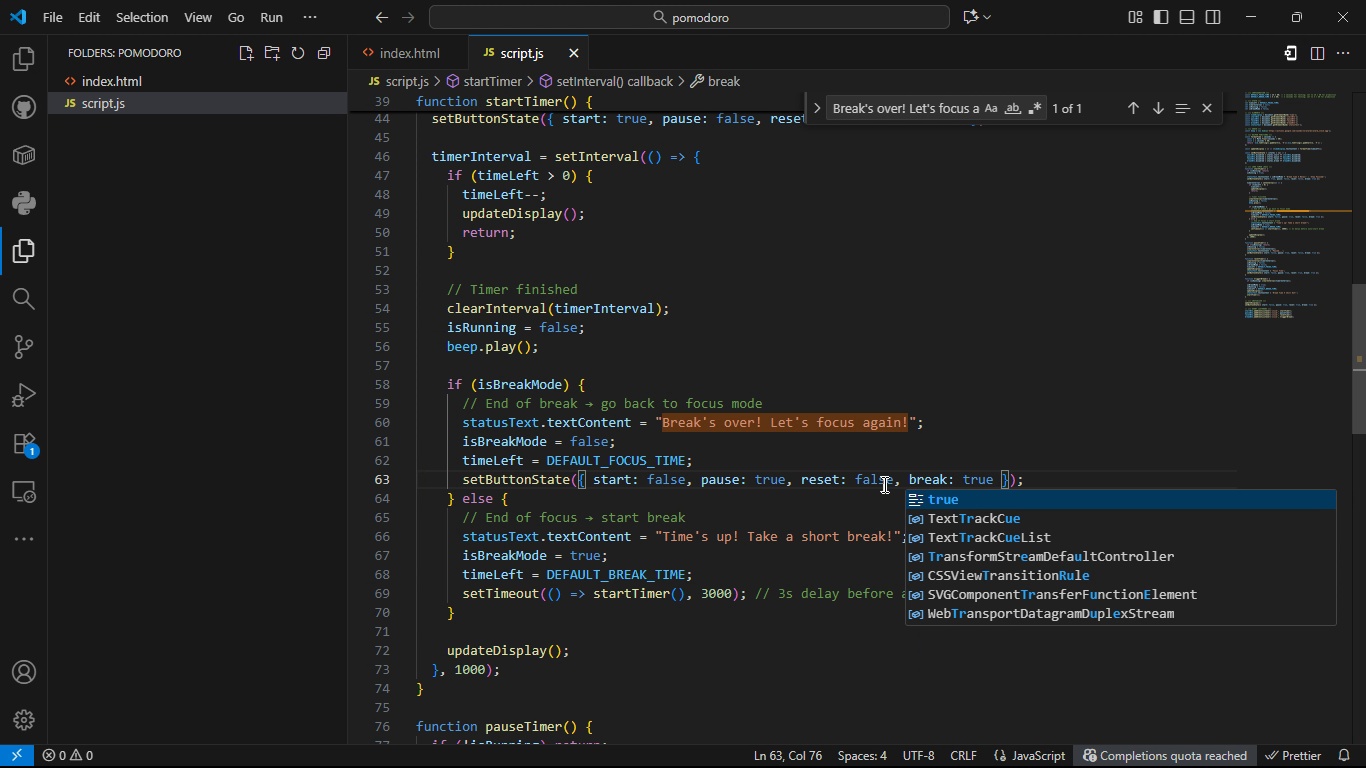 
double_click([883, 484])
 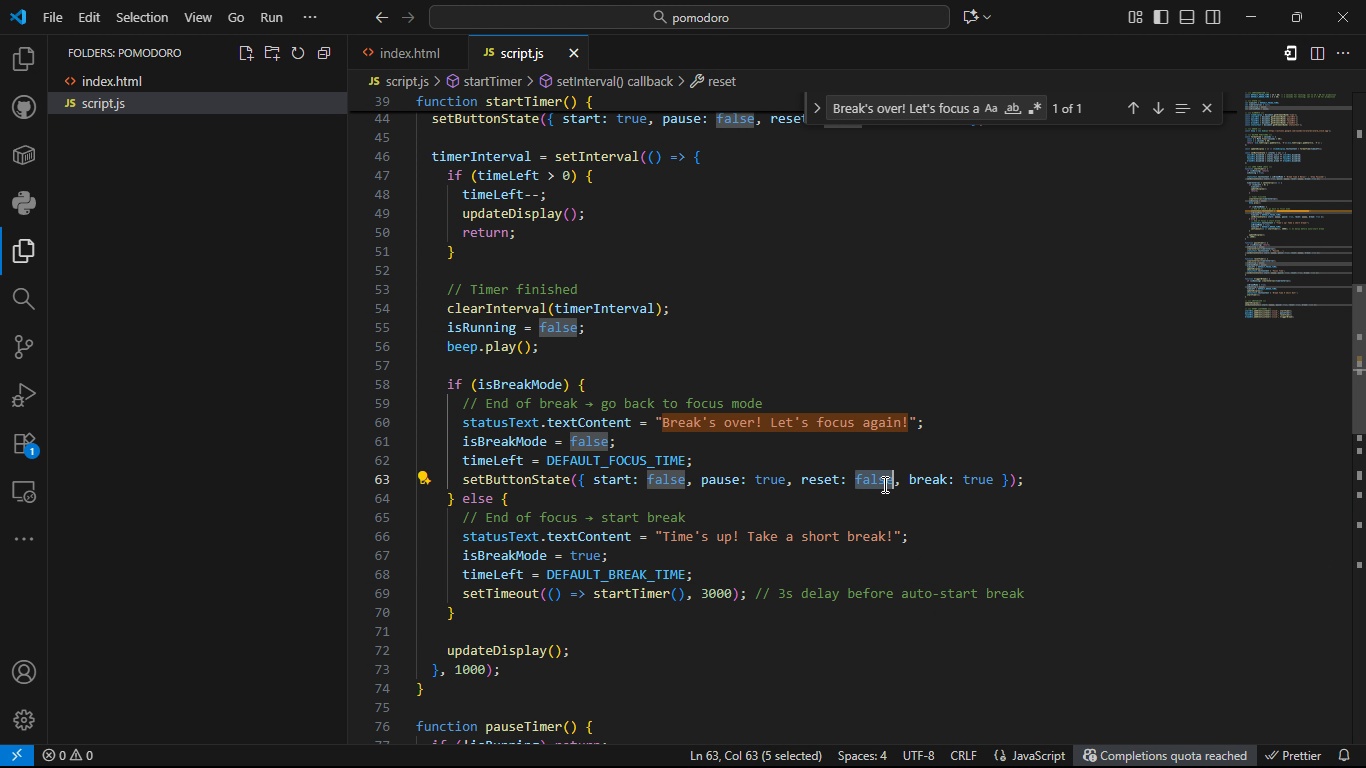 
key(R)
 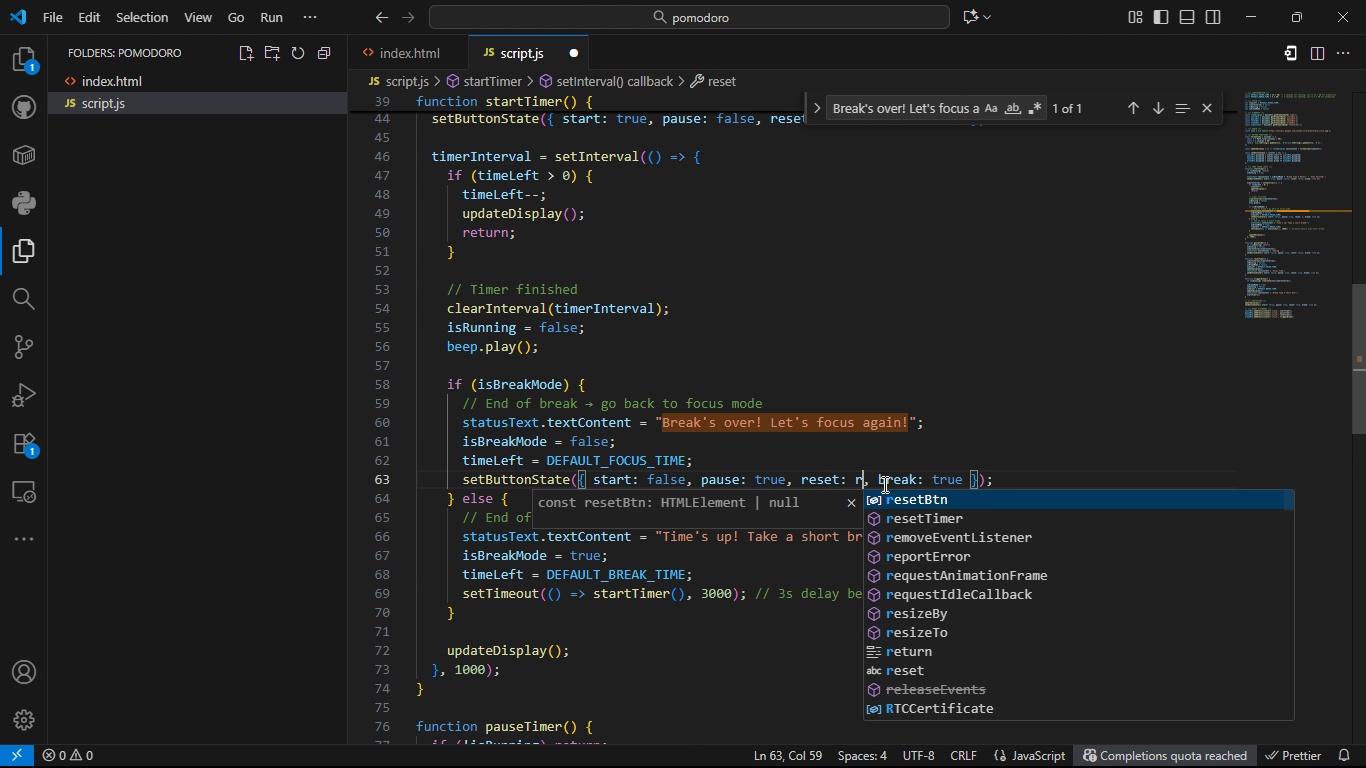 
key(Backspace)
 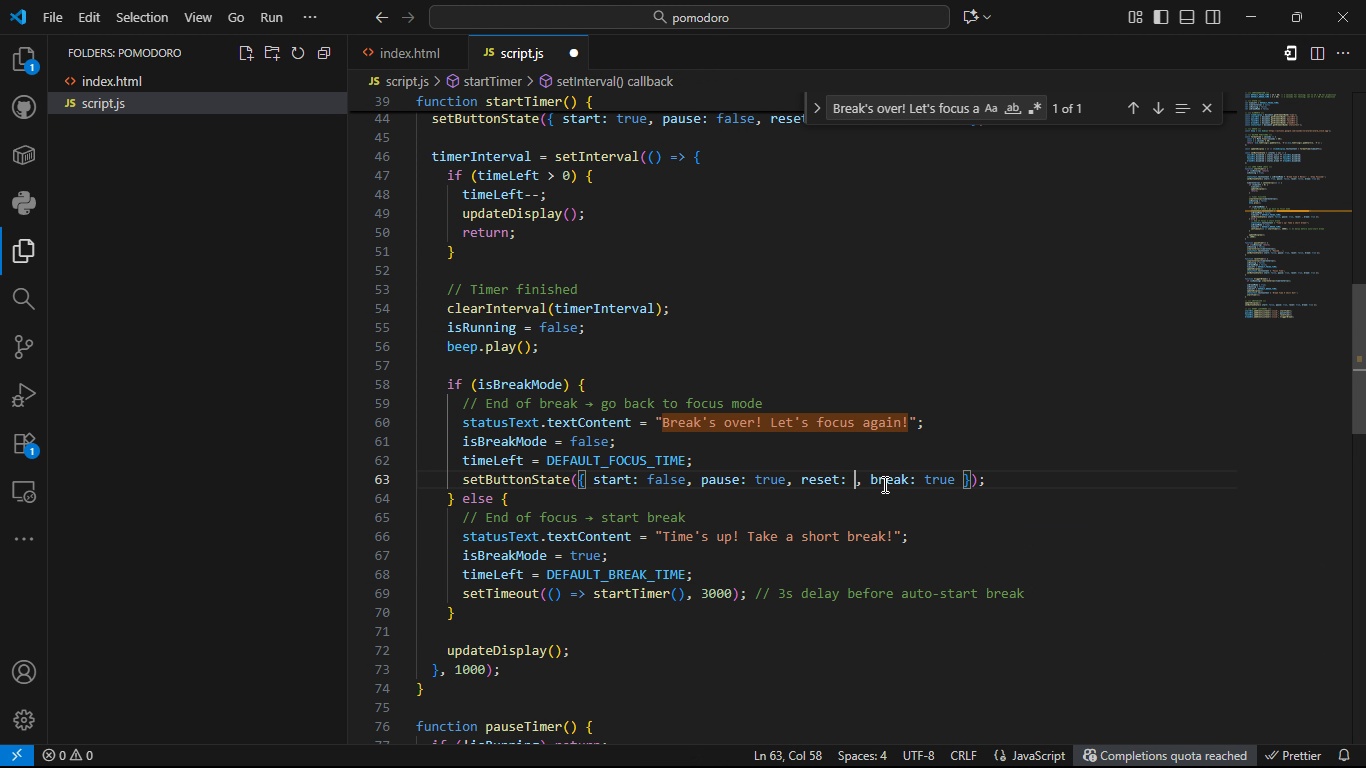 
key(Control+Z)
 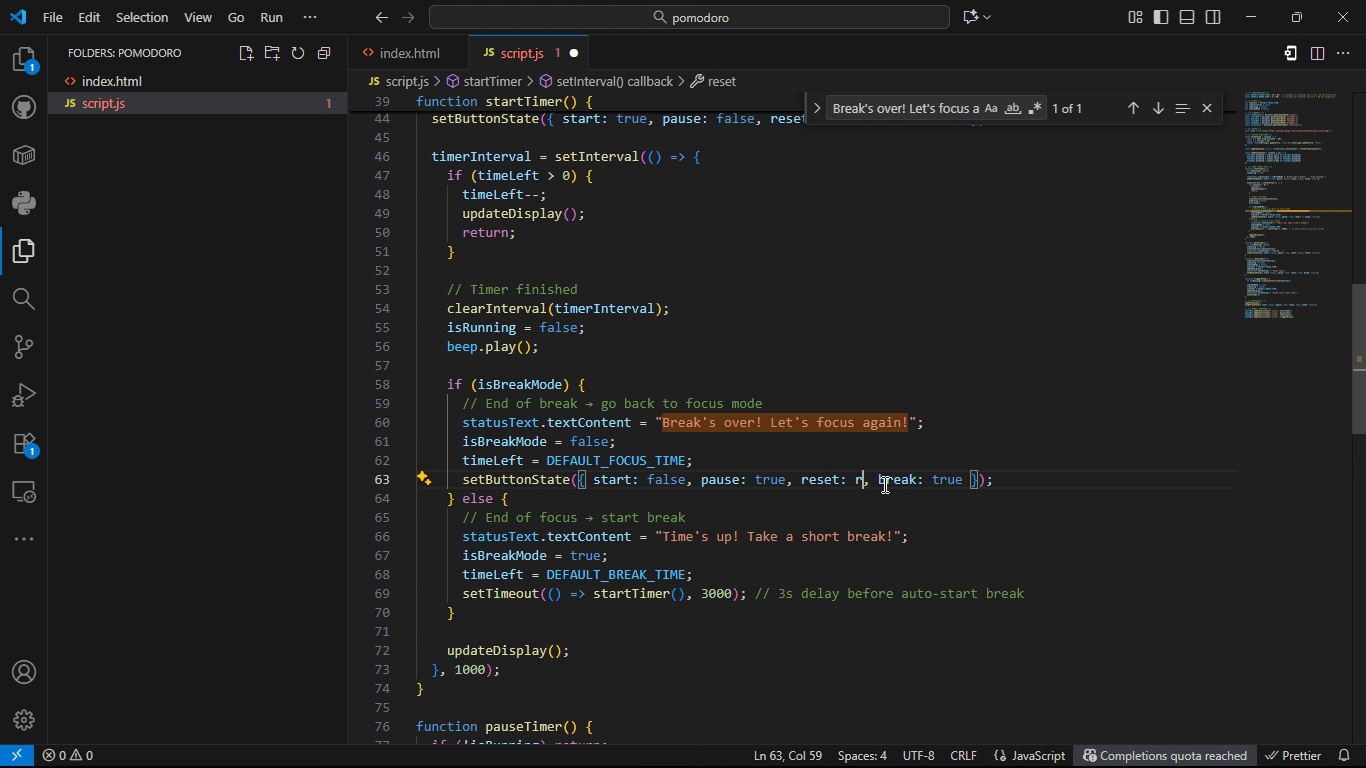 
key(Control+Z)
 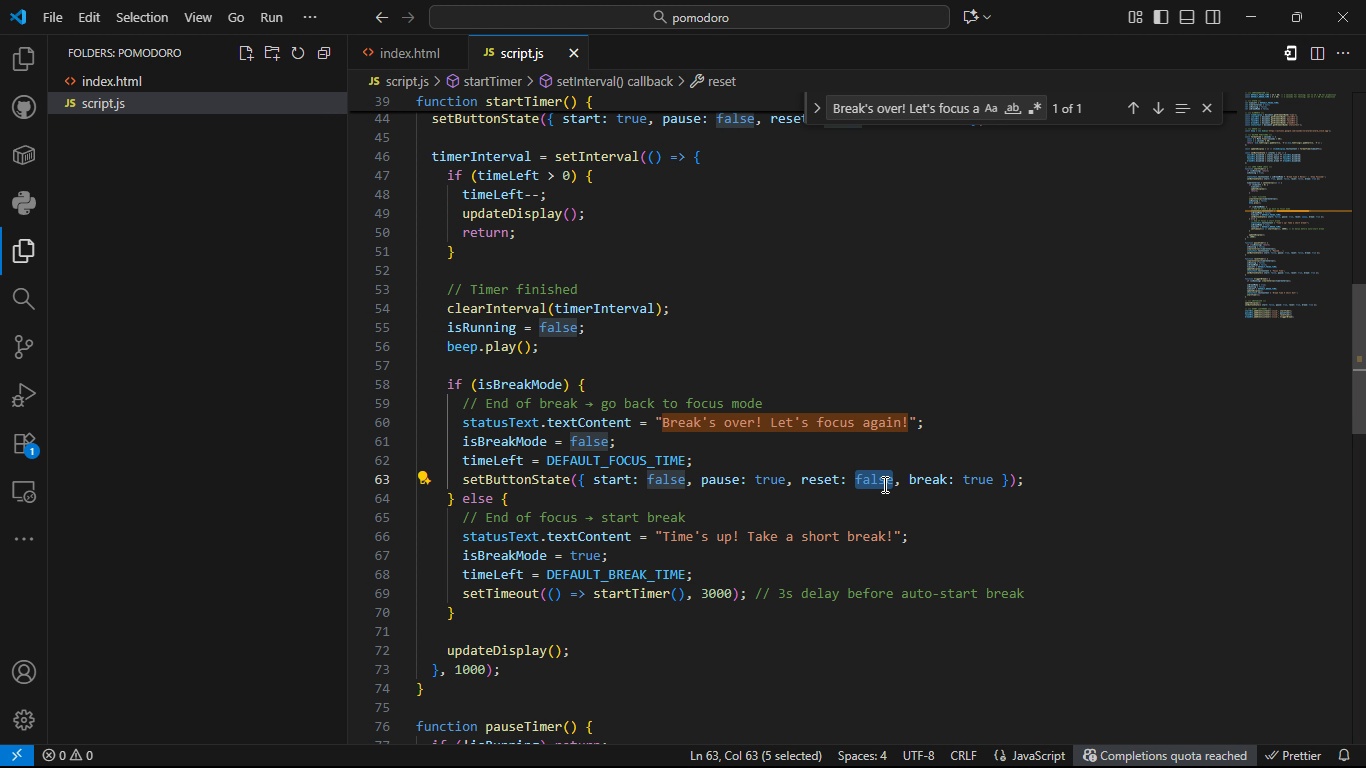 
key(Control+S)
 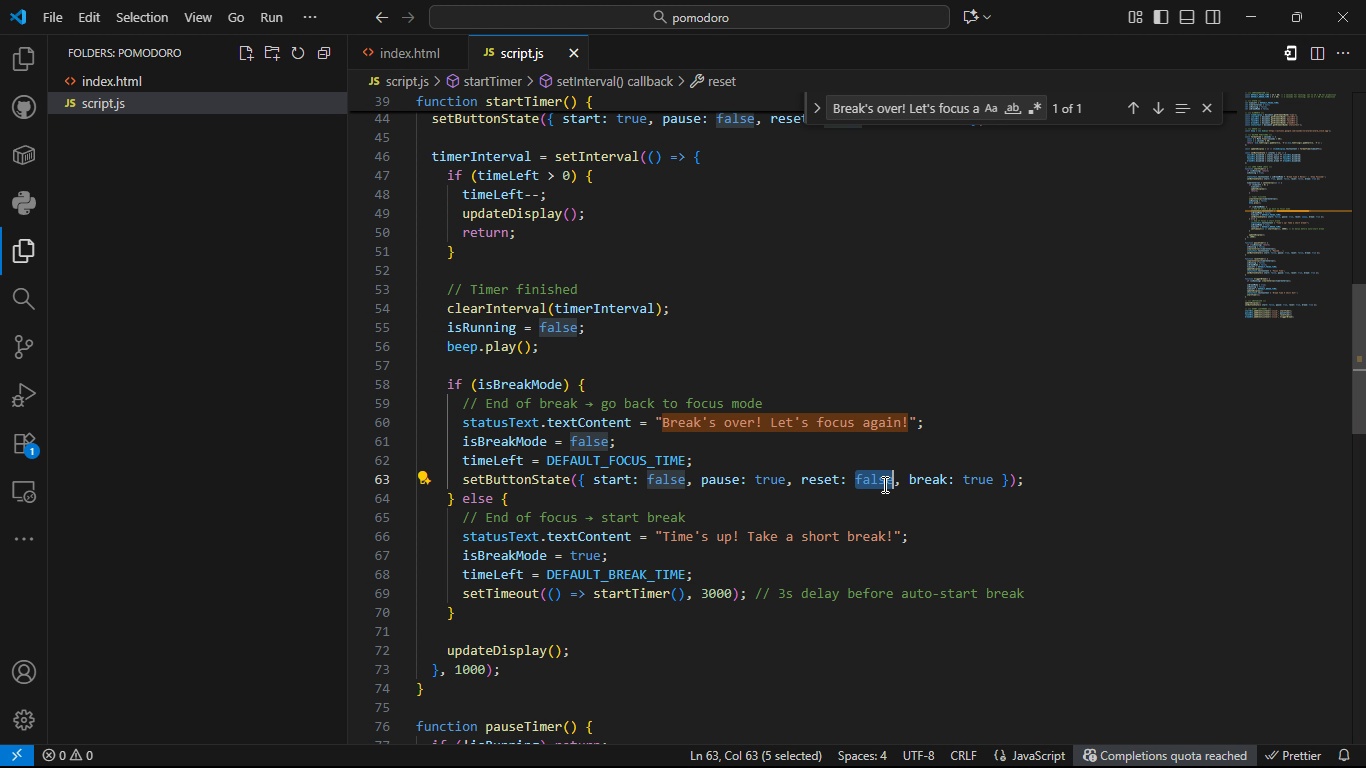 
key(Control+S)
 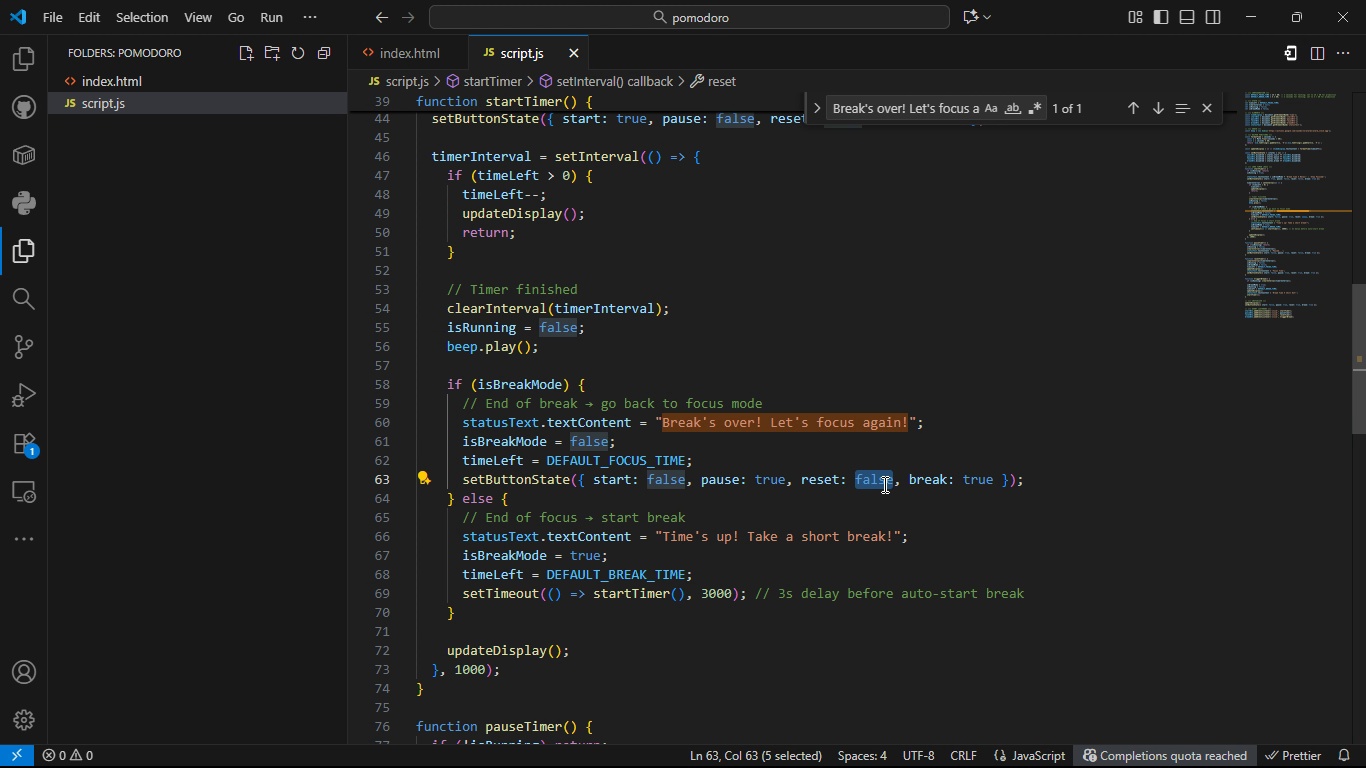 
key(Alt+Tab)
 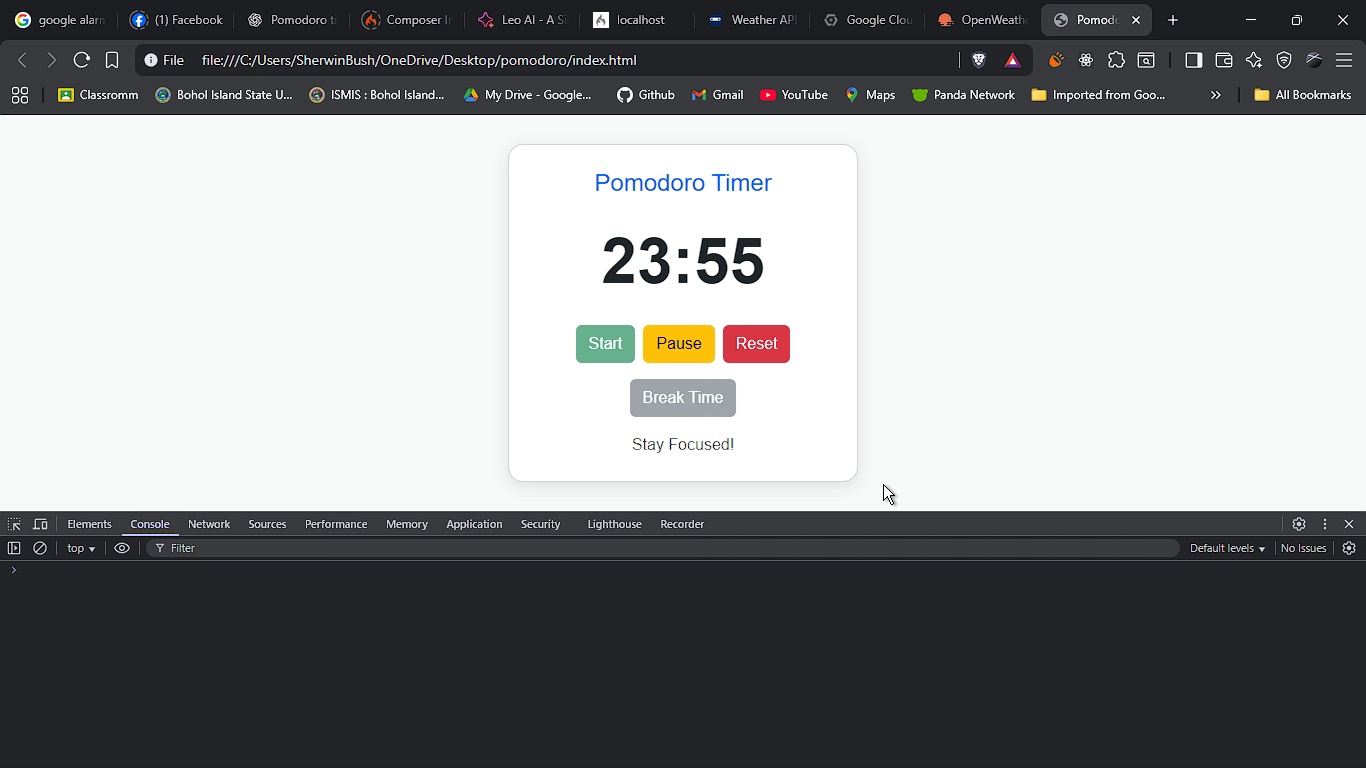 
key(Alt+F5)
 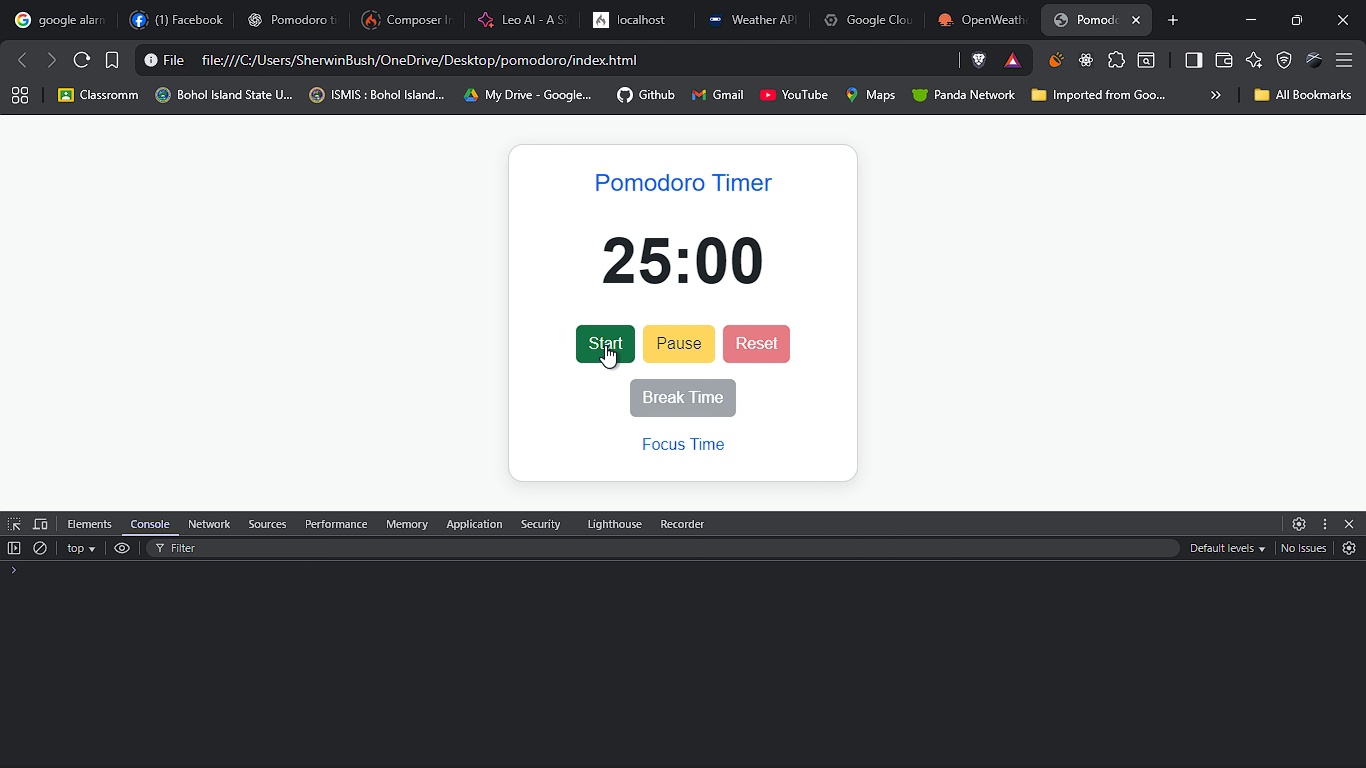 
left_click([605, 345])
 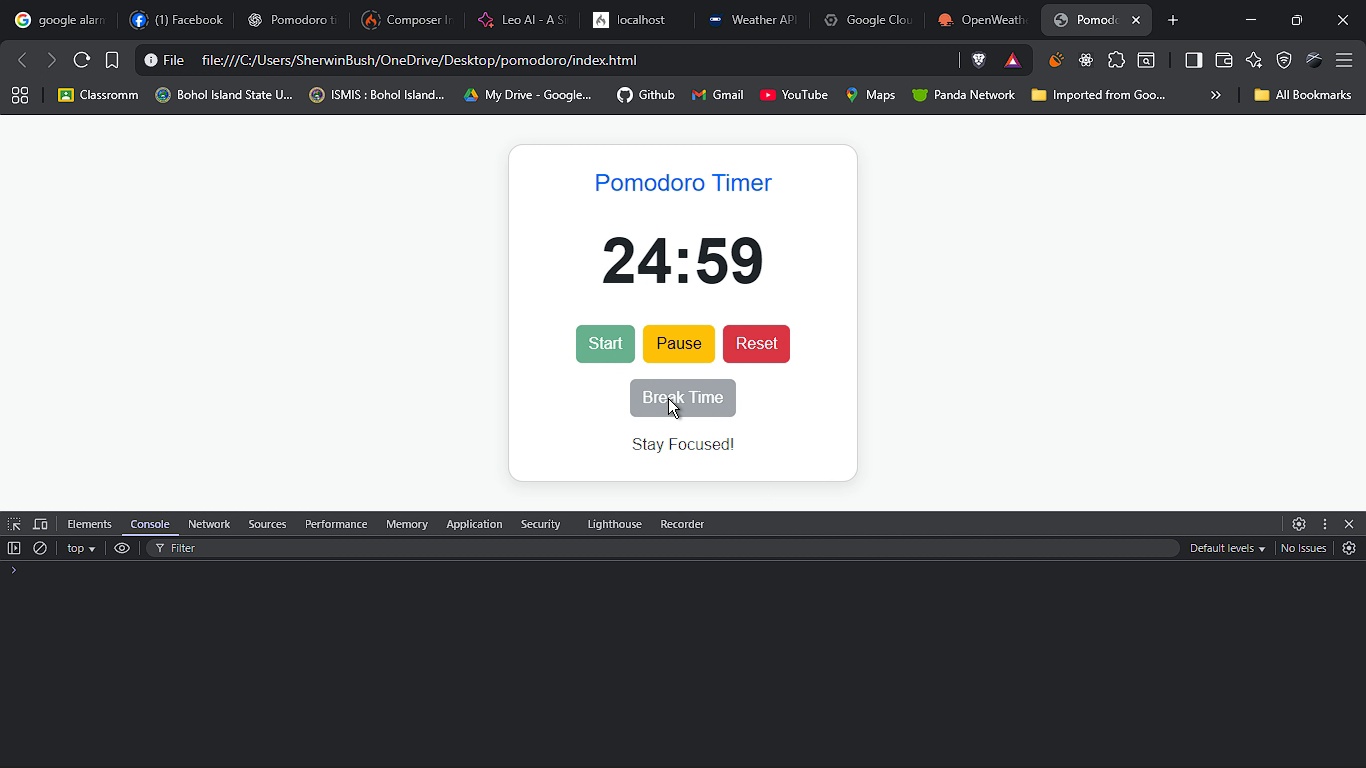 
left_click([668, 398])
 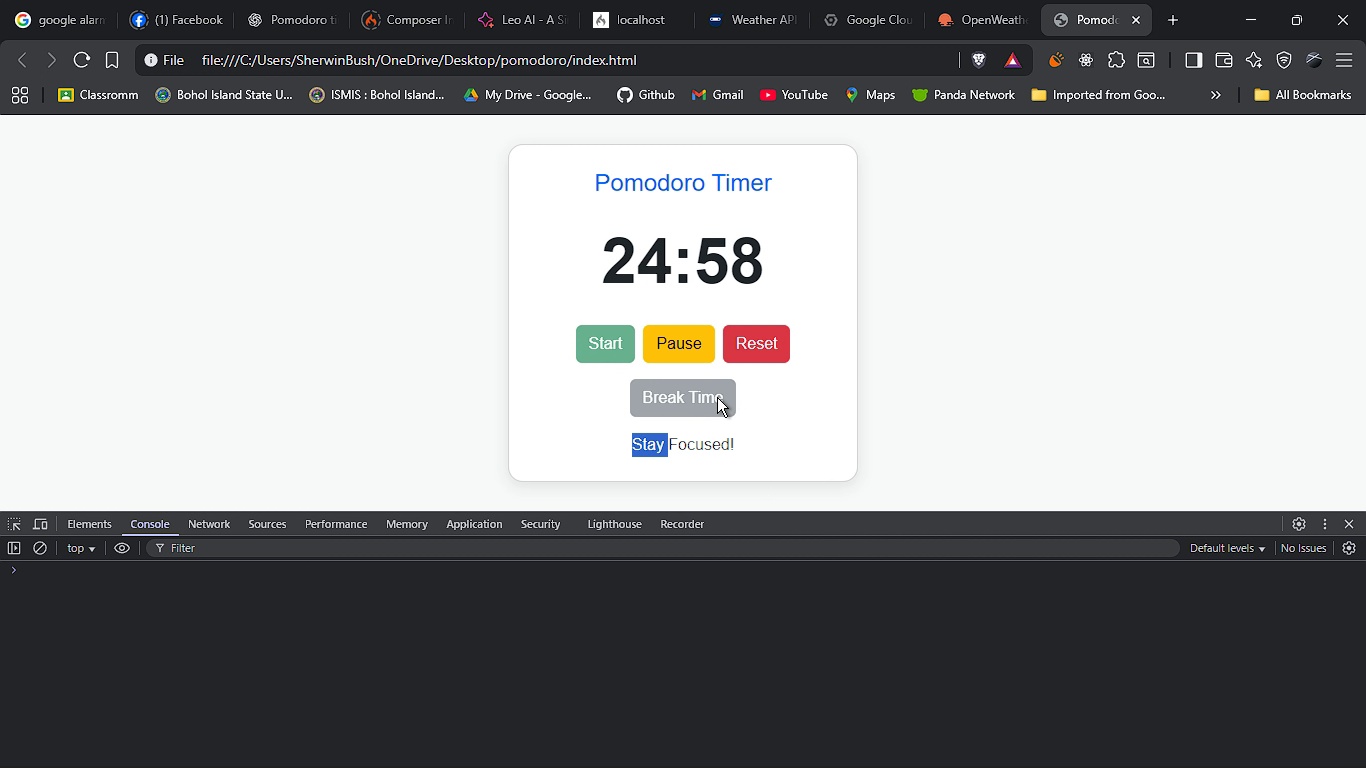 
double_click([717, 397])
 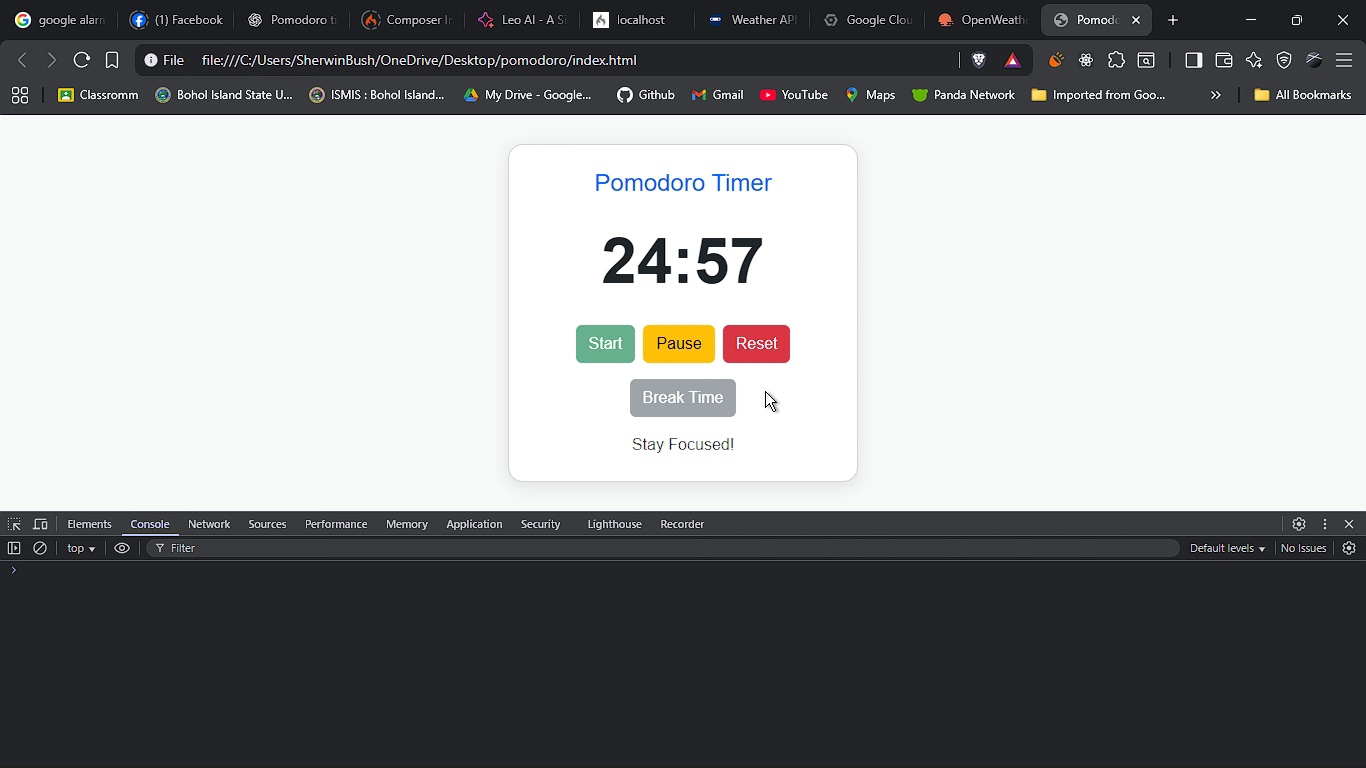 
left_click([765, 391])
 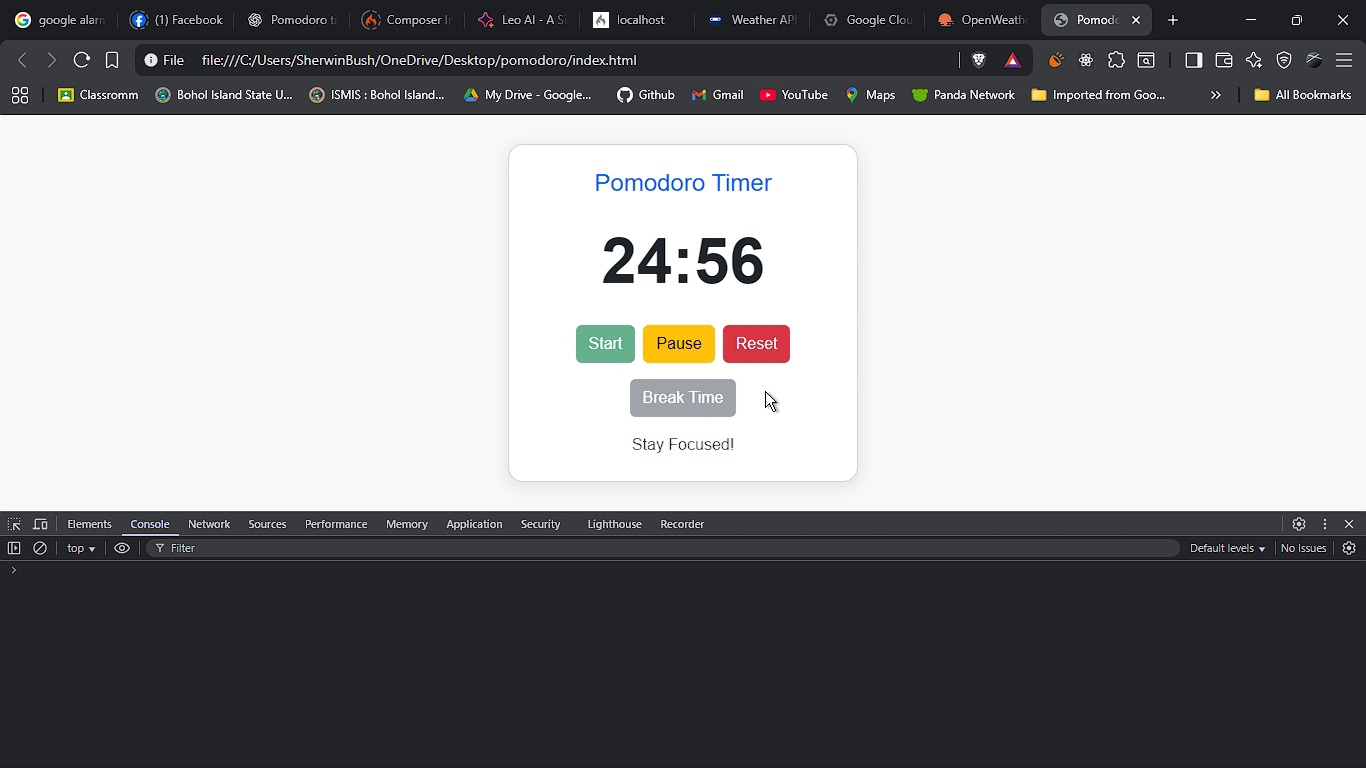 
key(Alt+Tab)
 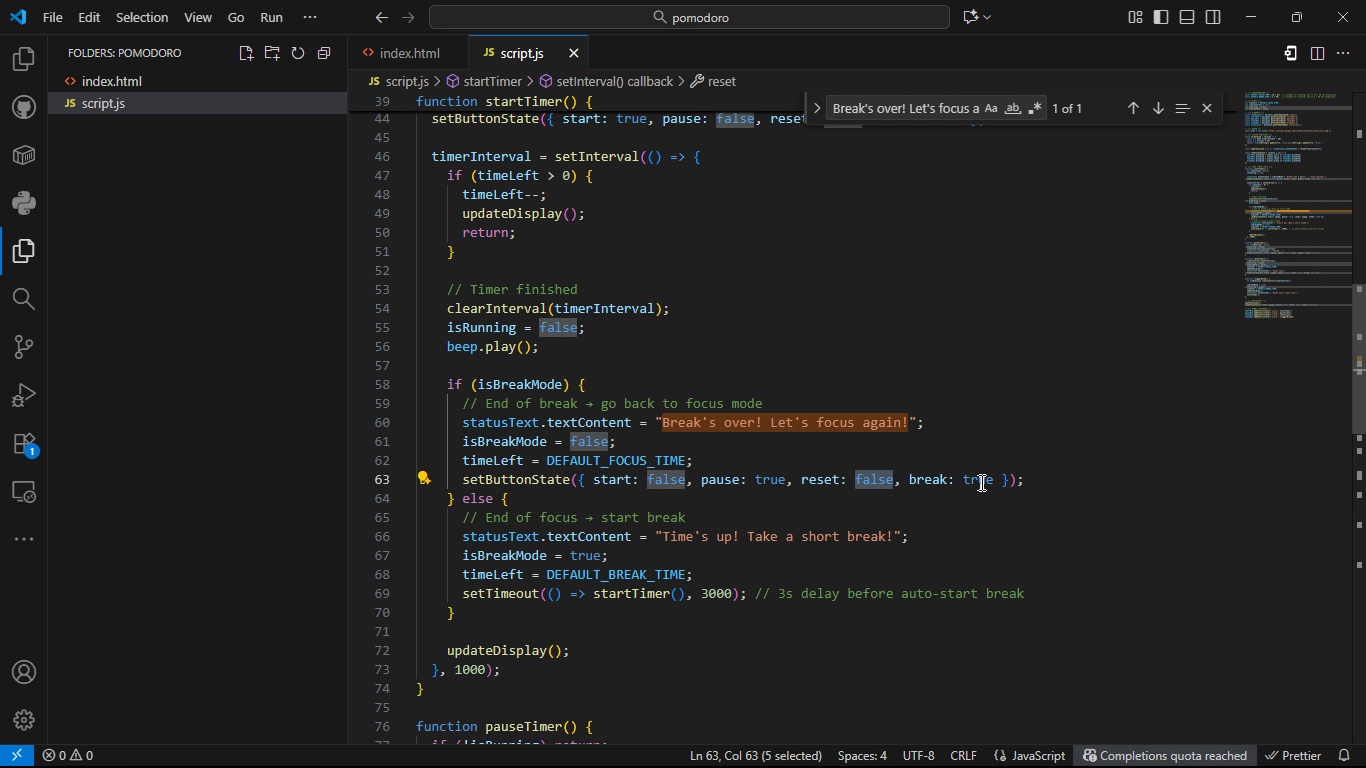 
double_click([980, 482])
 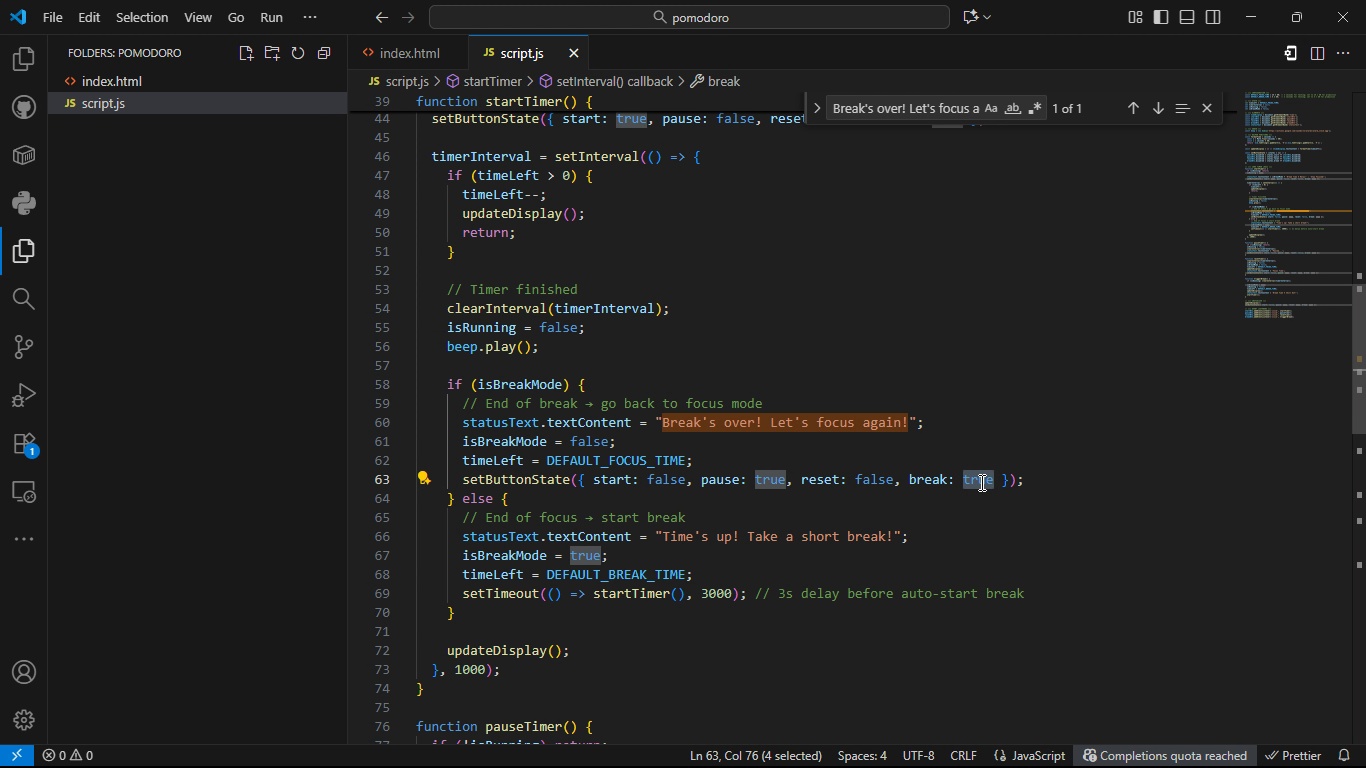 
type(fas)
key(Tab)
 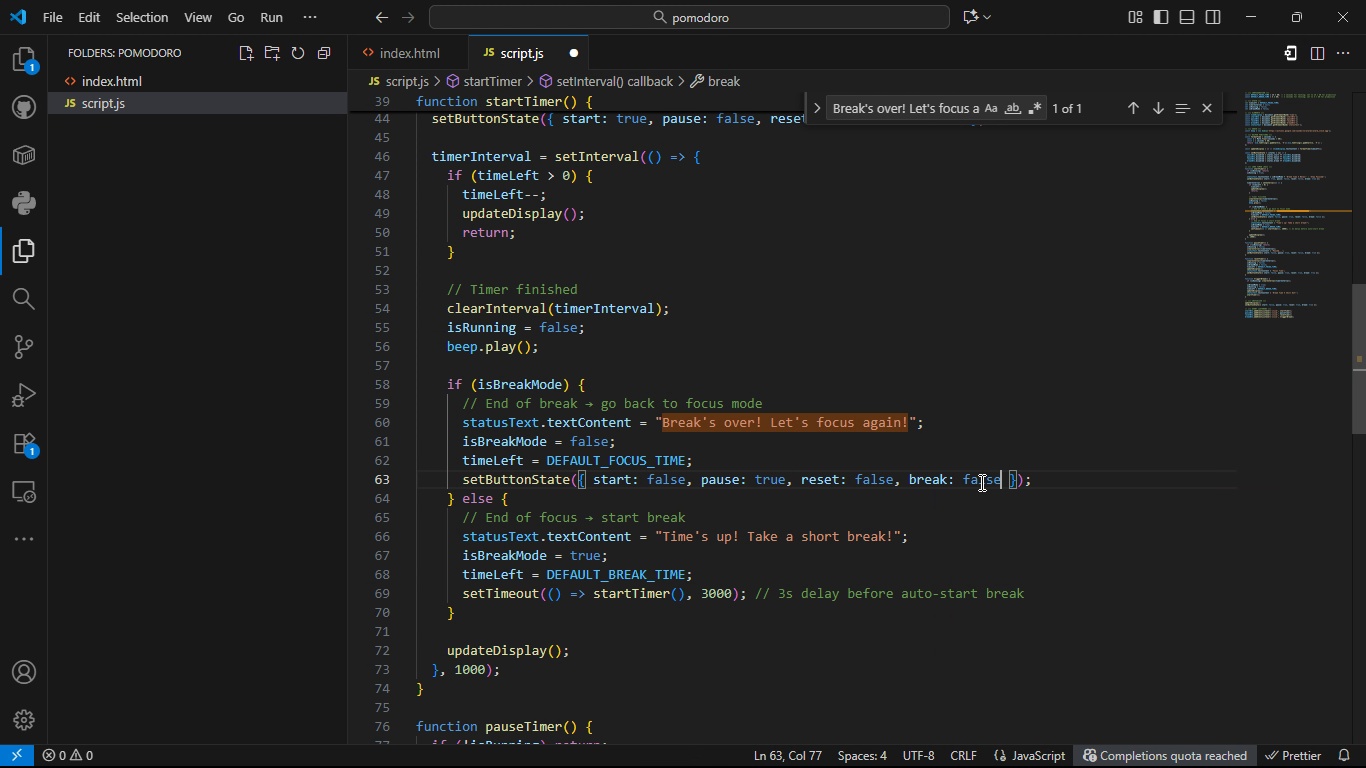 
key(Control+S)
 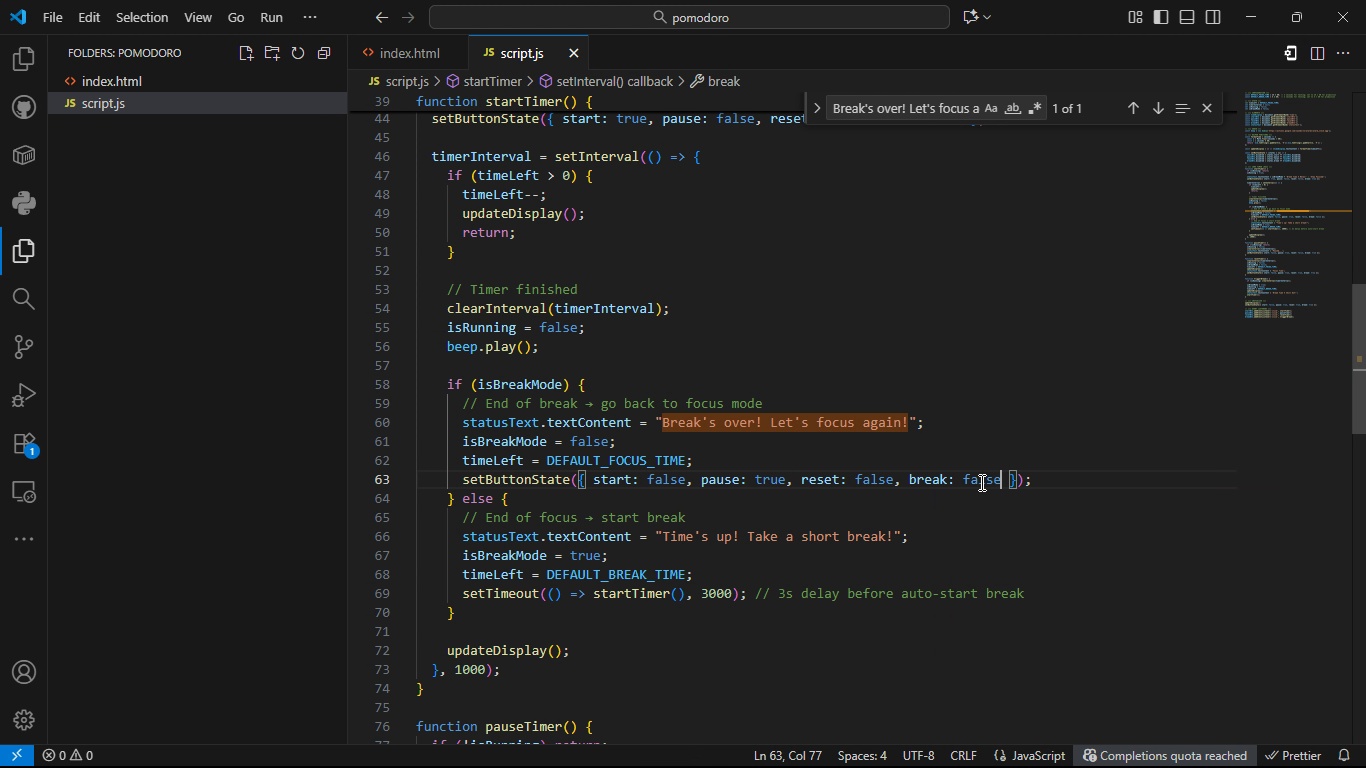 
key(Control+S)
 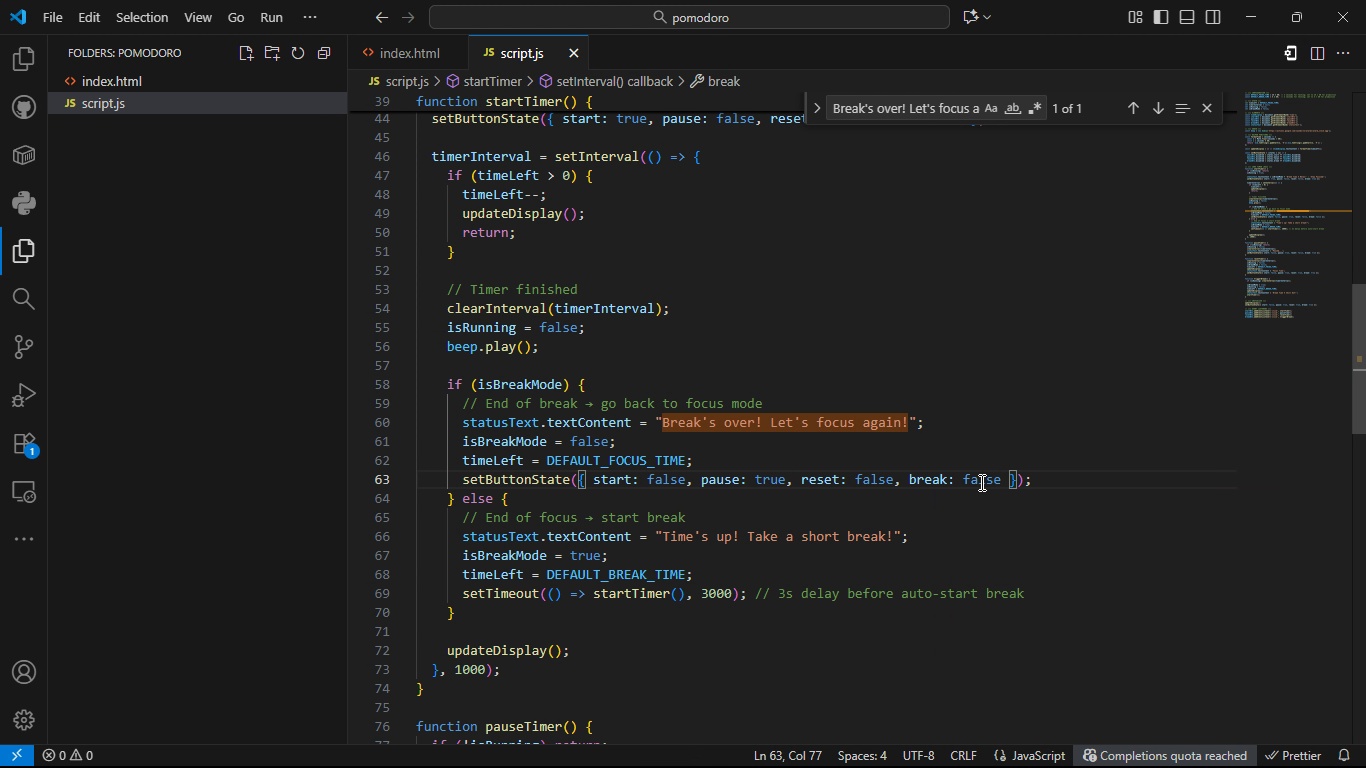 
key(Control+S)
 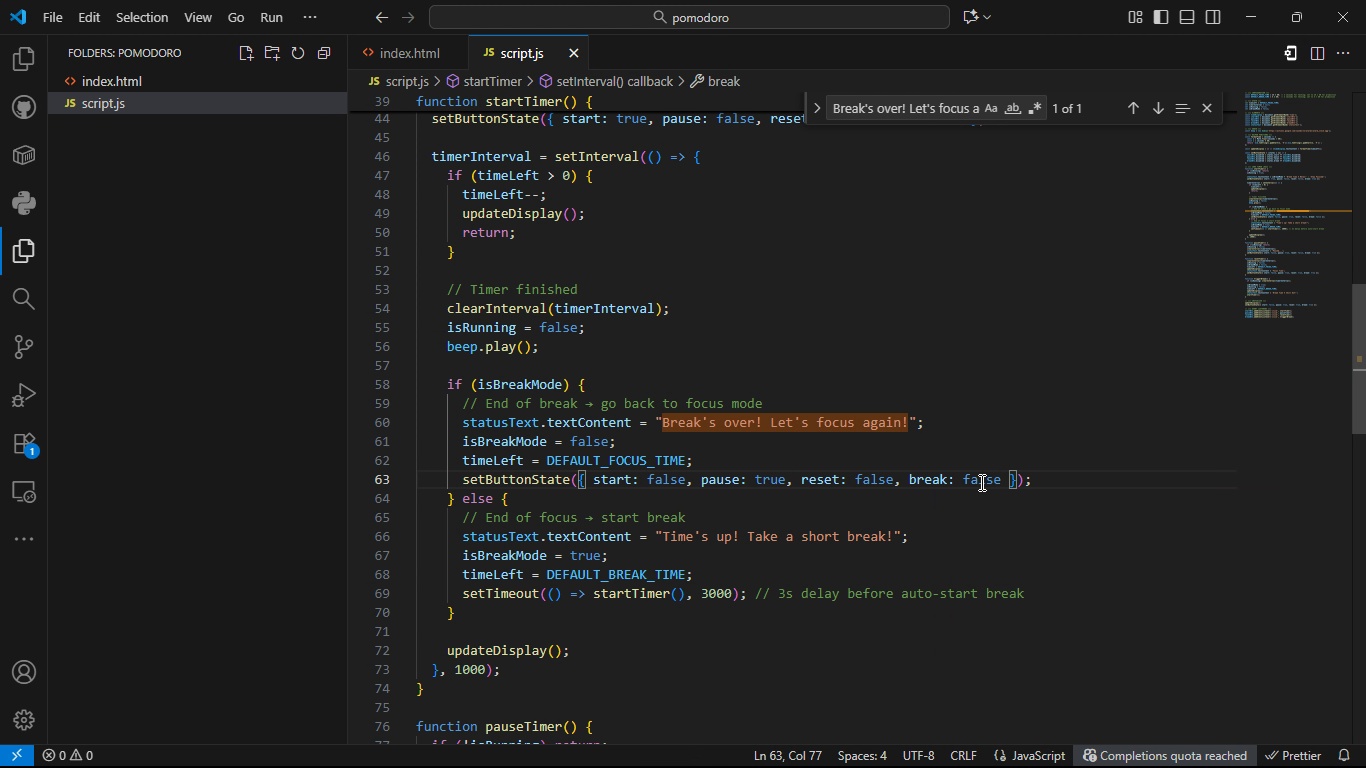 
key(Control+S)
 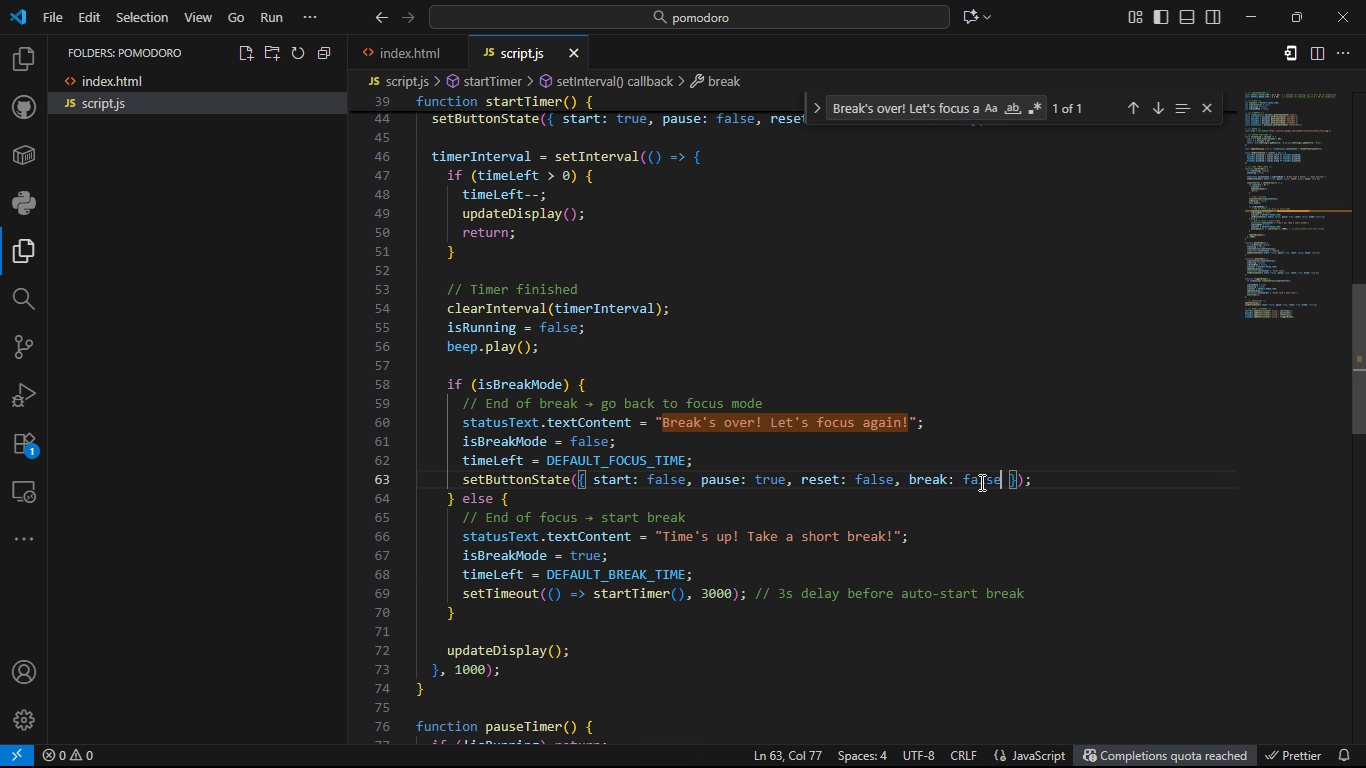 
key(Alt+AltLeft)
 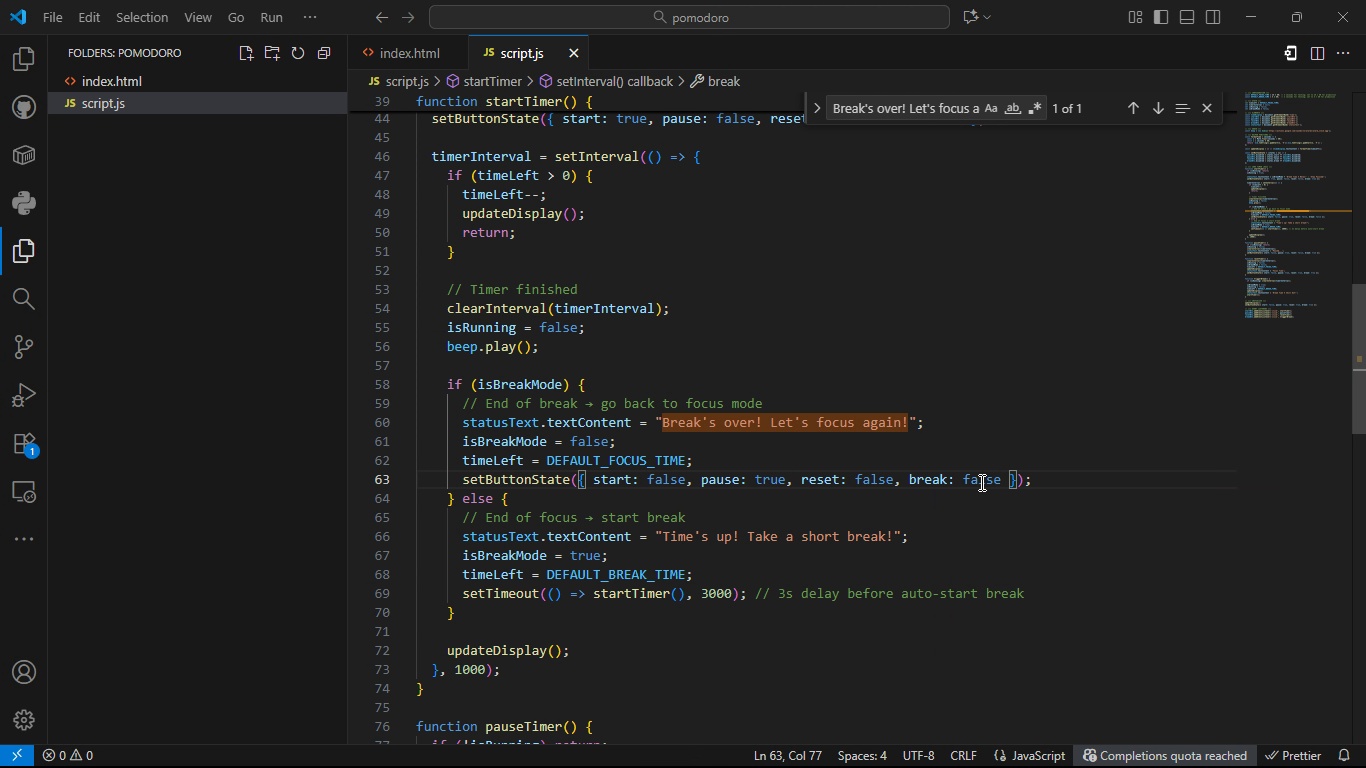 
key(Alt+Tab)
 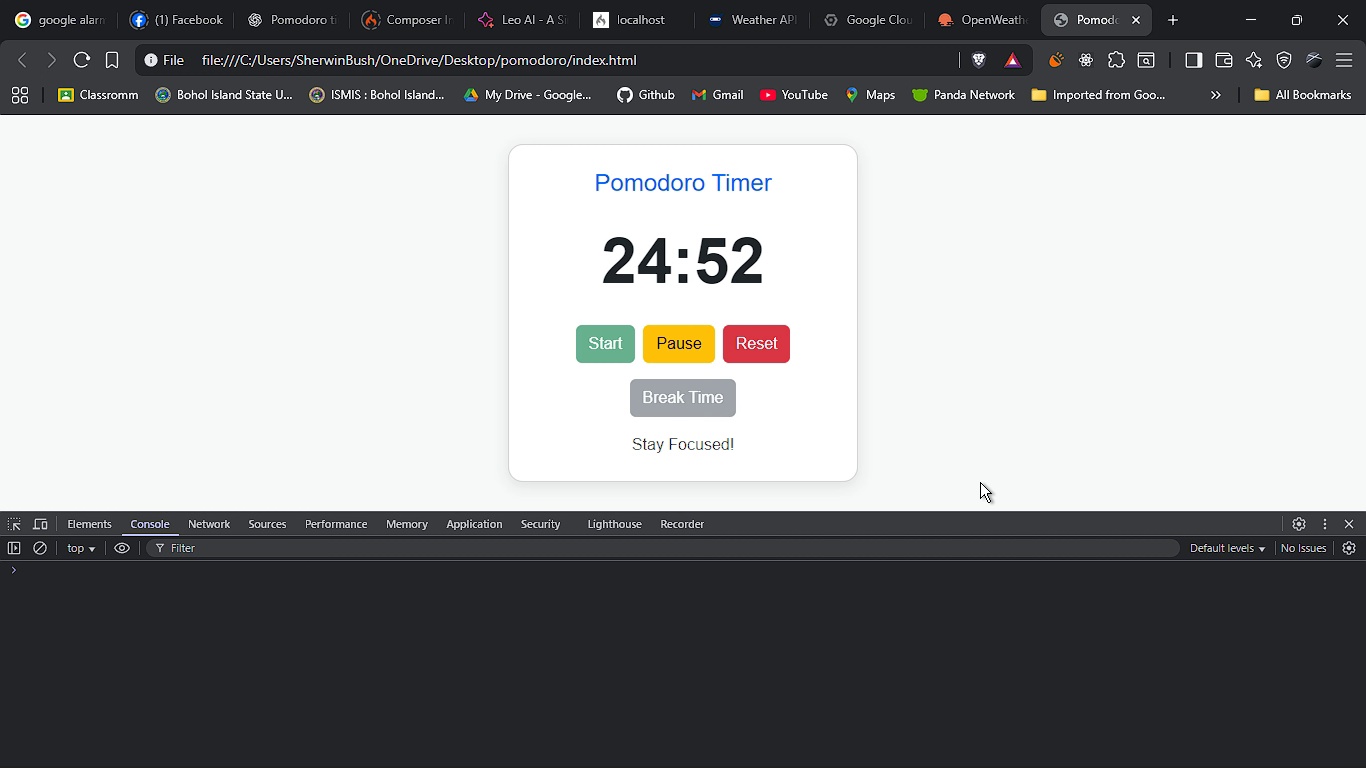 
key(F5)
 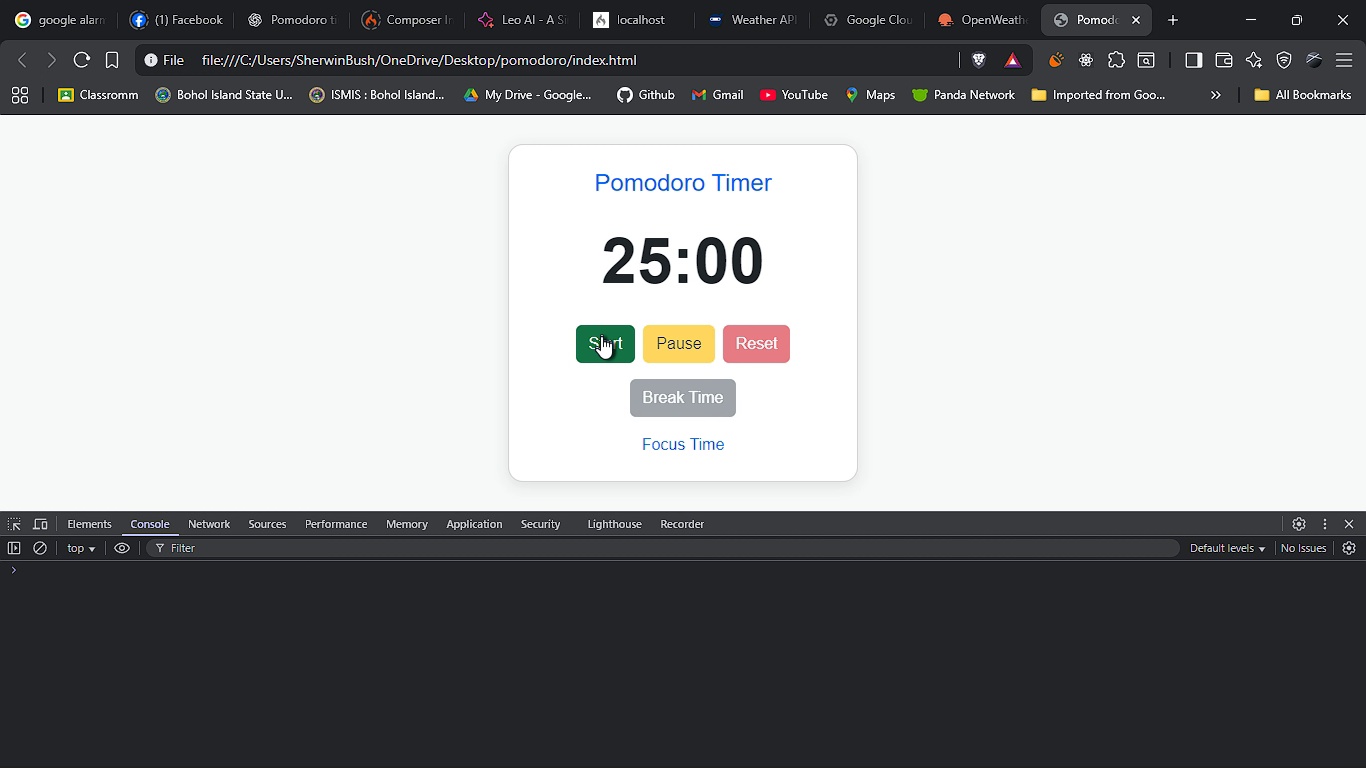 
left_click([601, 336])
 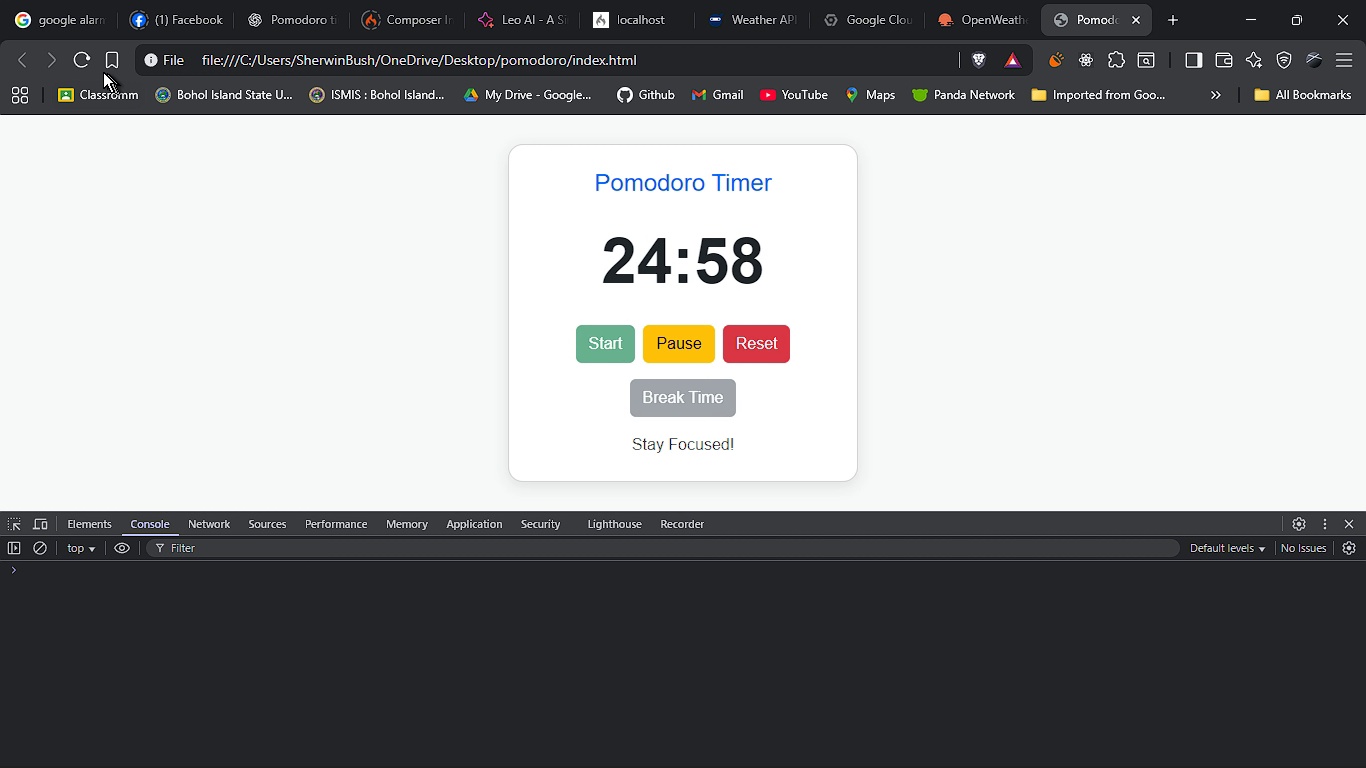 
right_click([85, 64])
 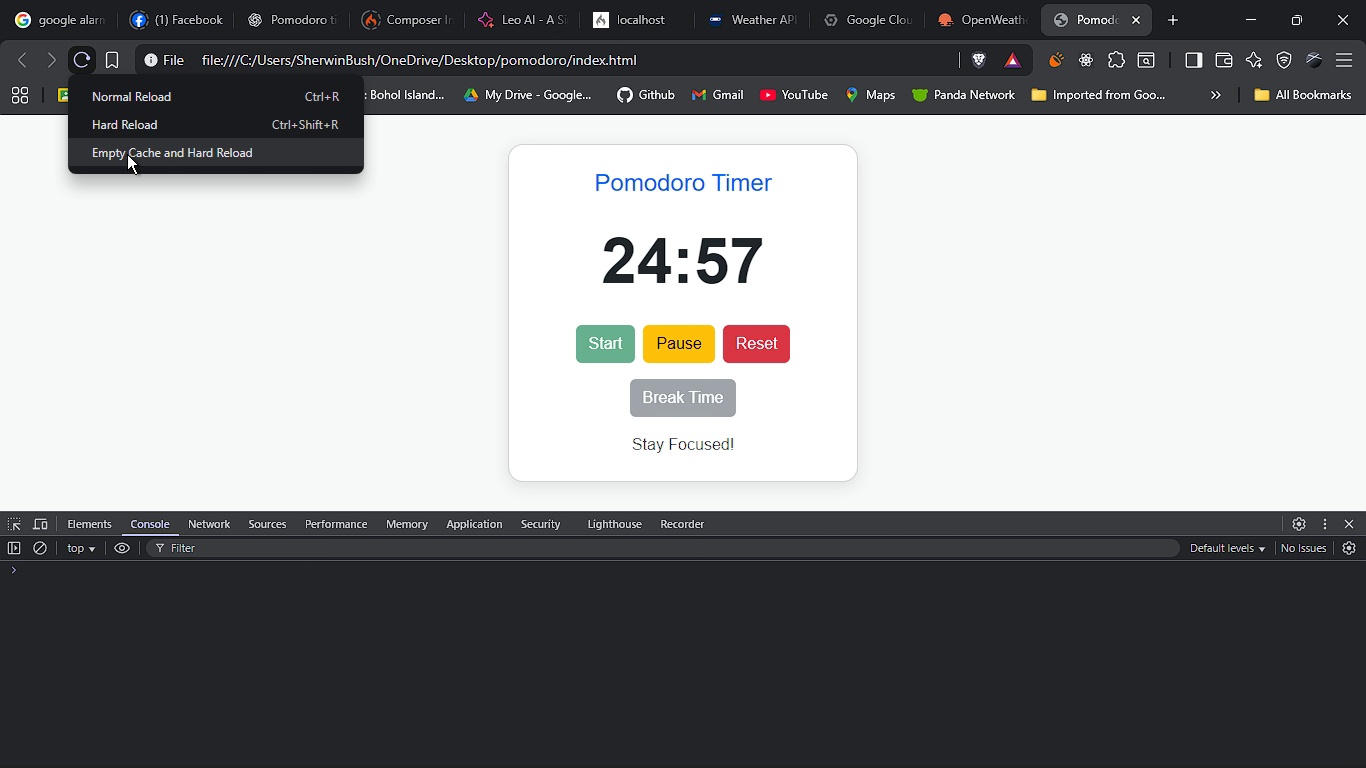 
left_click([127, 154])
 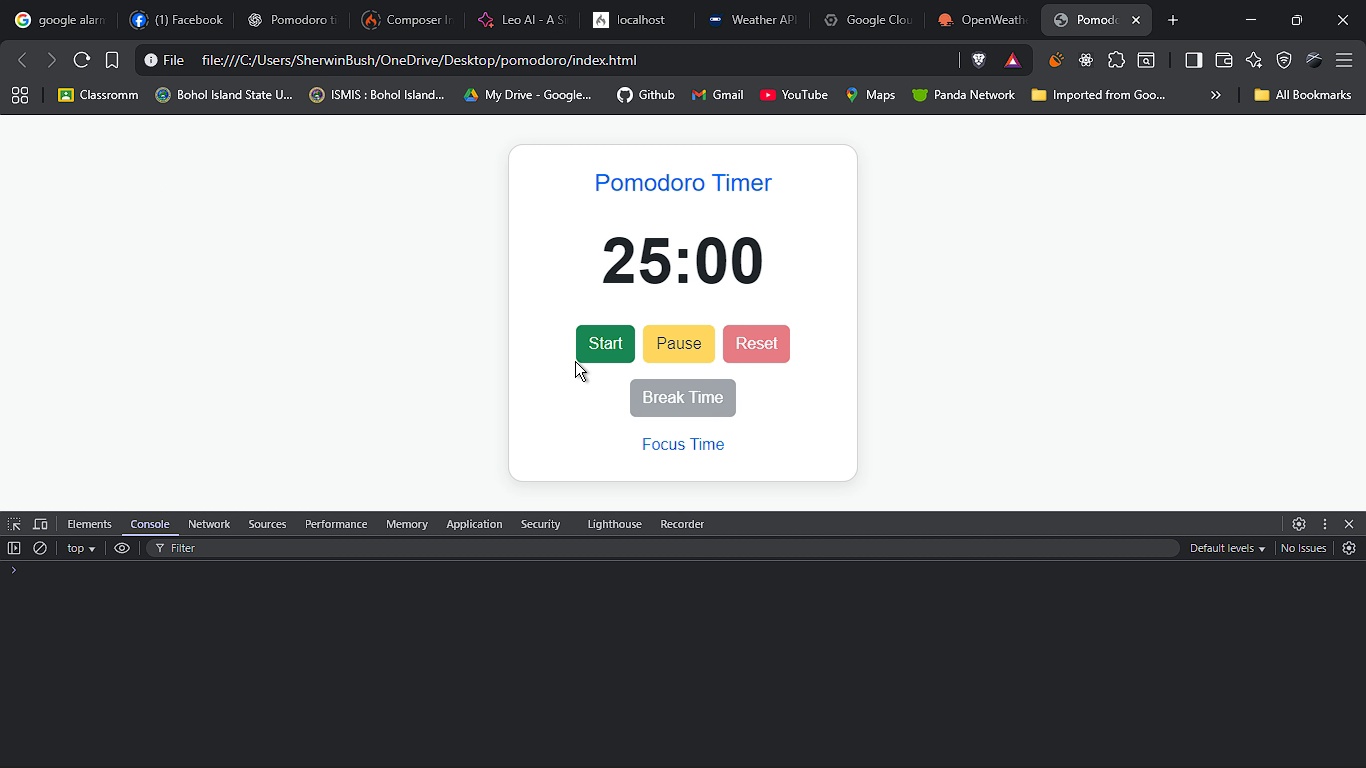 
left_click([596, 341])
 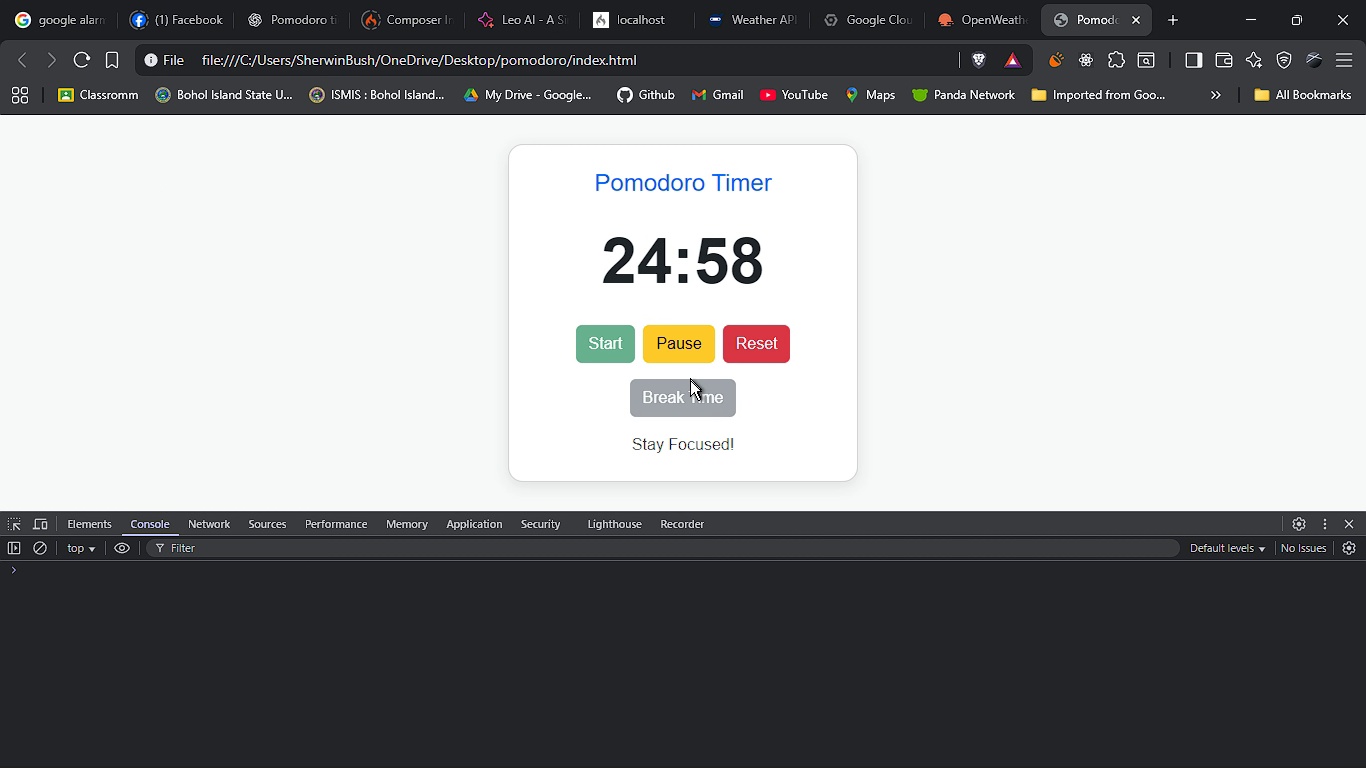 
key(Alt+AltLeft)
 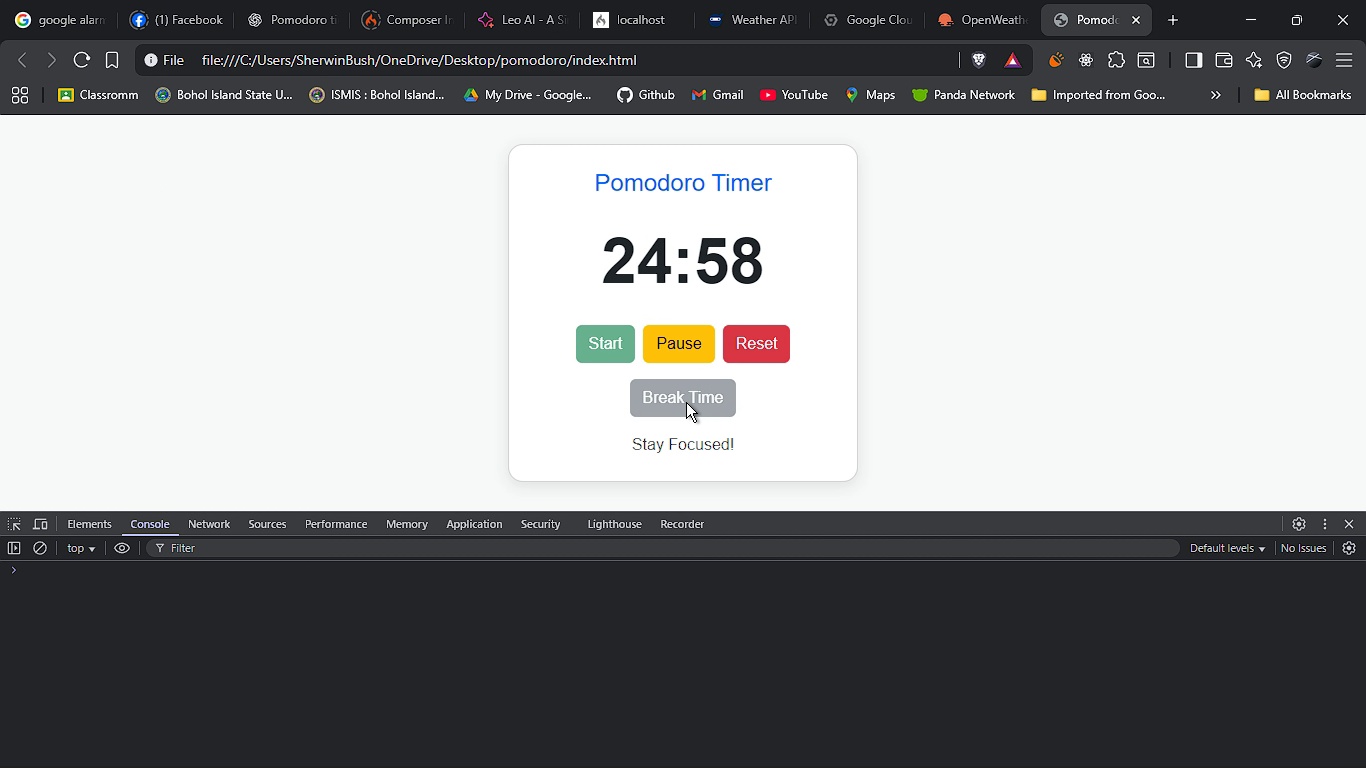 
key(Alt+Tab)
 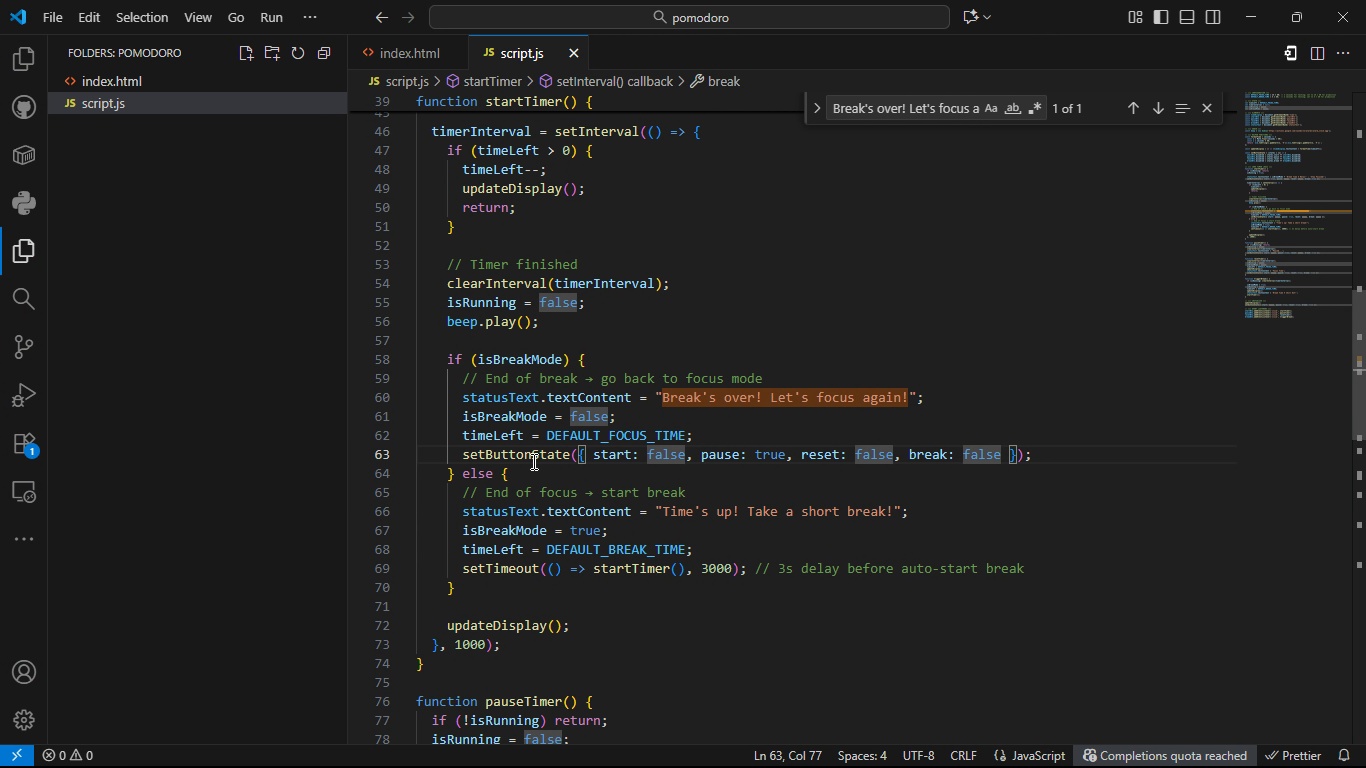 
double_click([532, 461])
 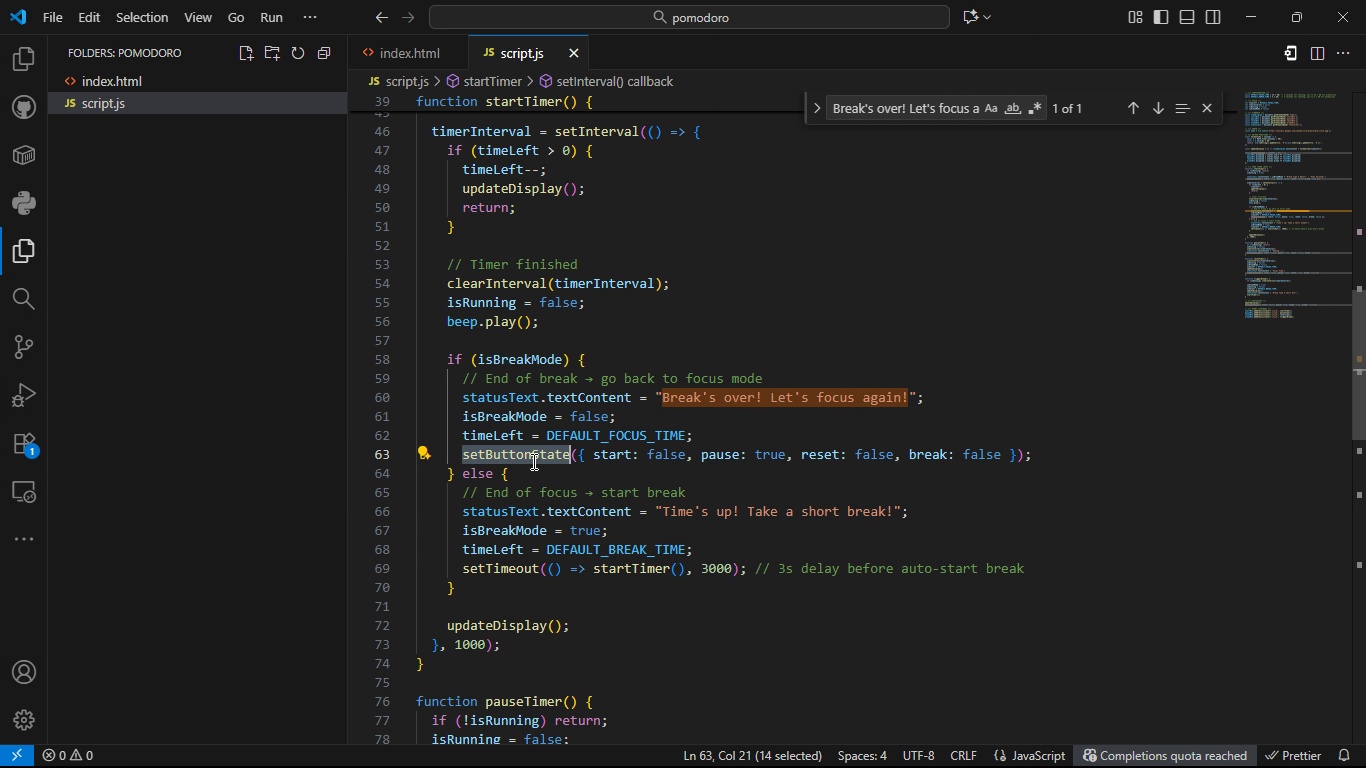 
key(Control+F)
 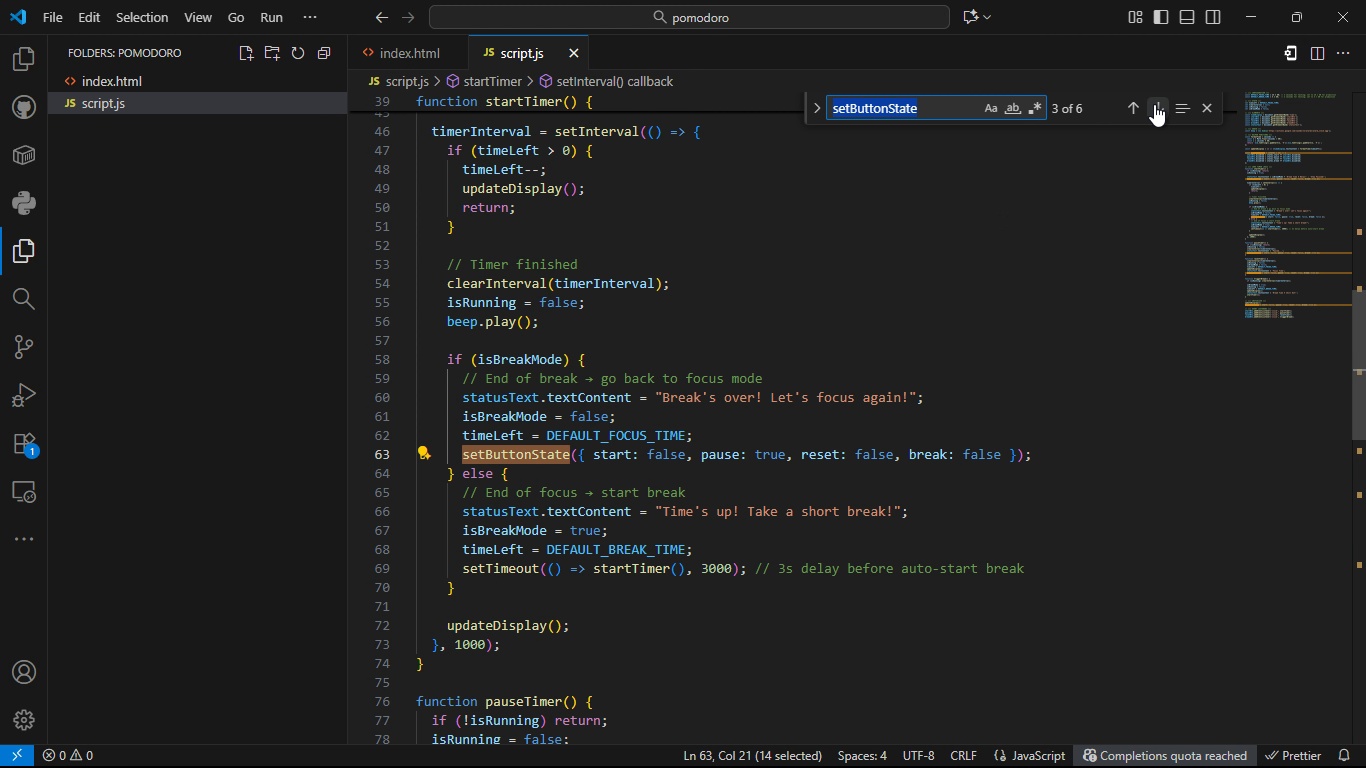 
left_click([1154, 104])
 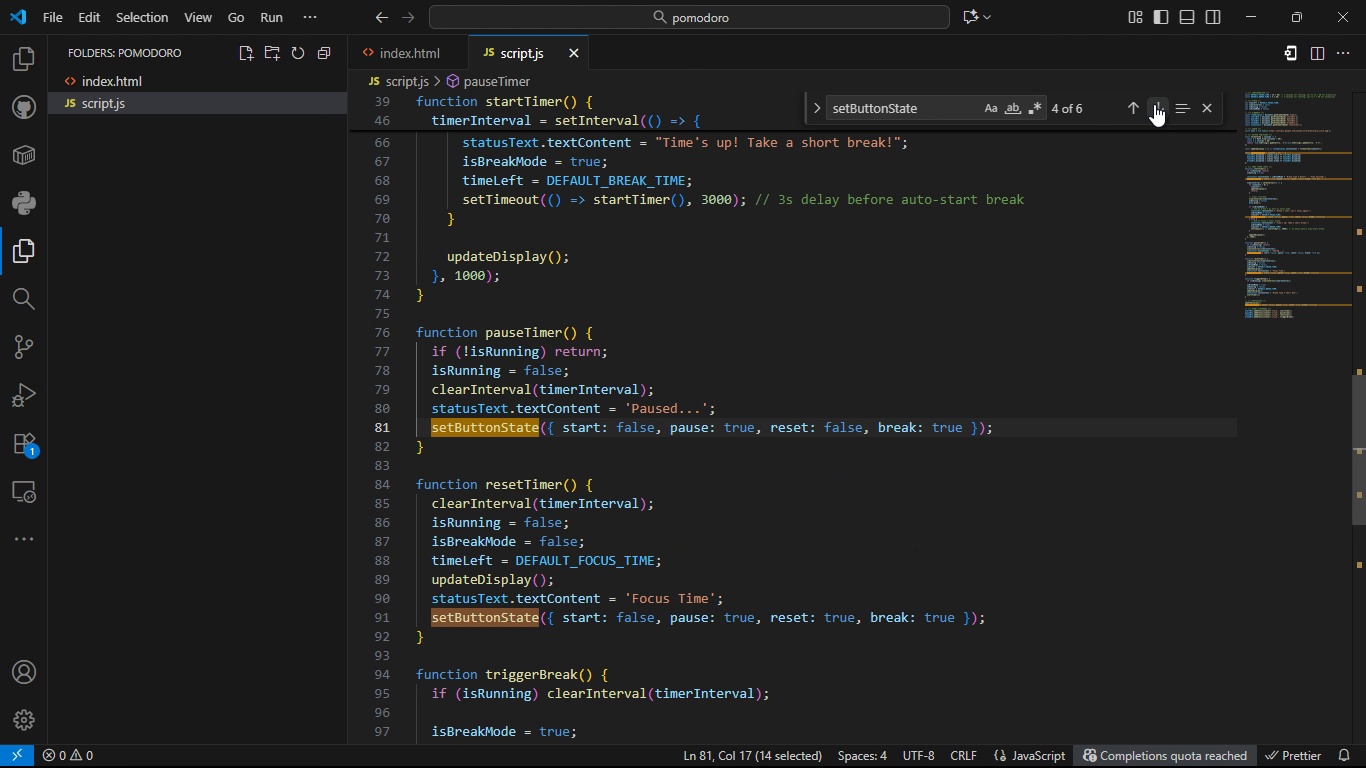 
left_click([1154, 104])
 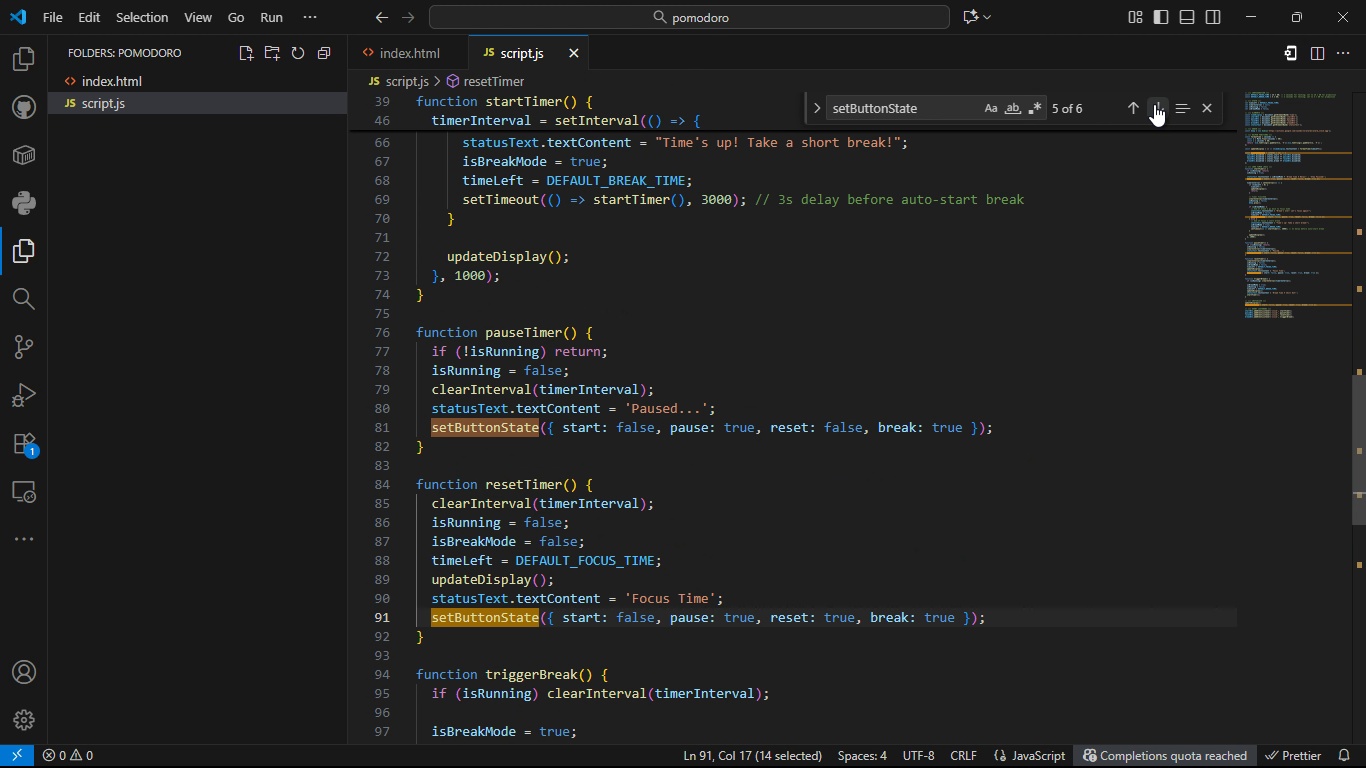 
left_click([1154, 104])
 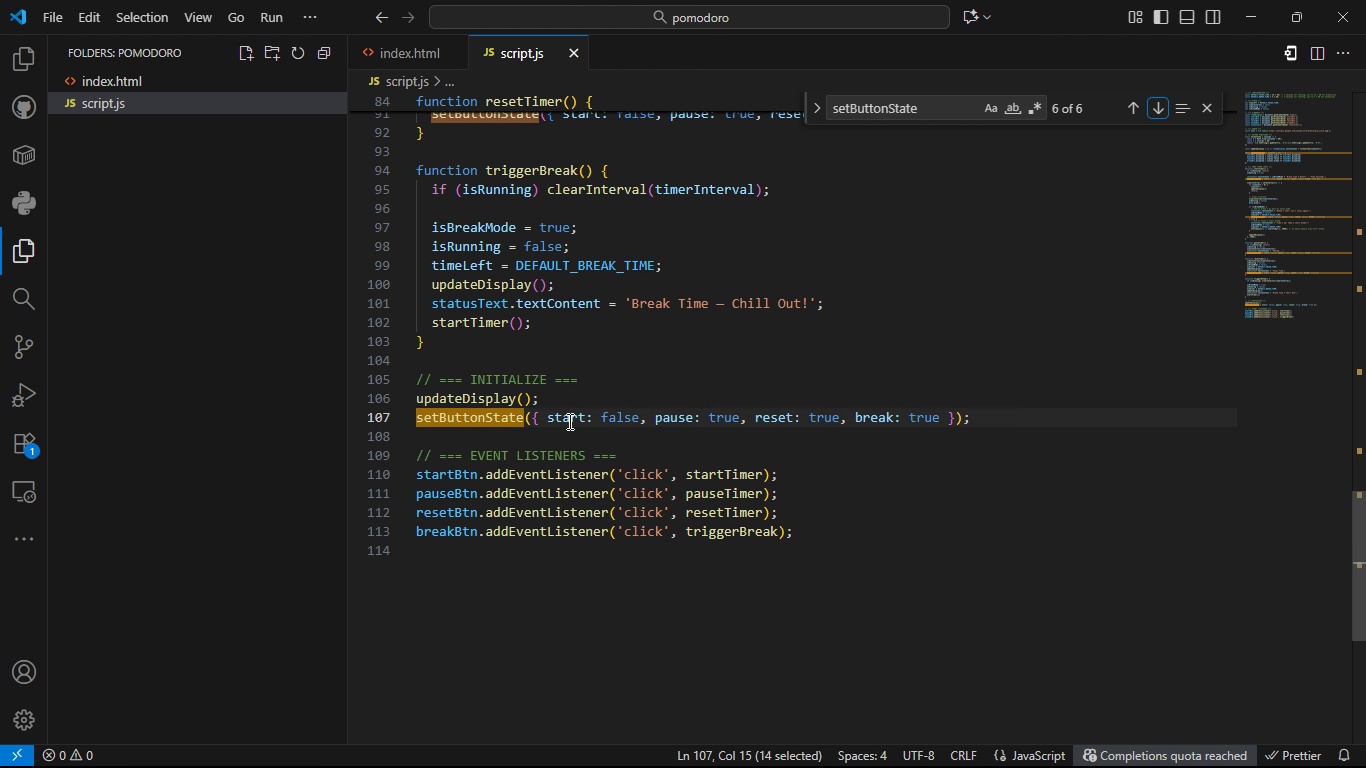 
wait(15.7)
 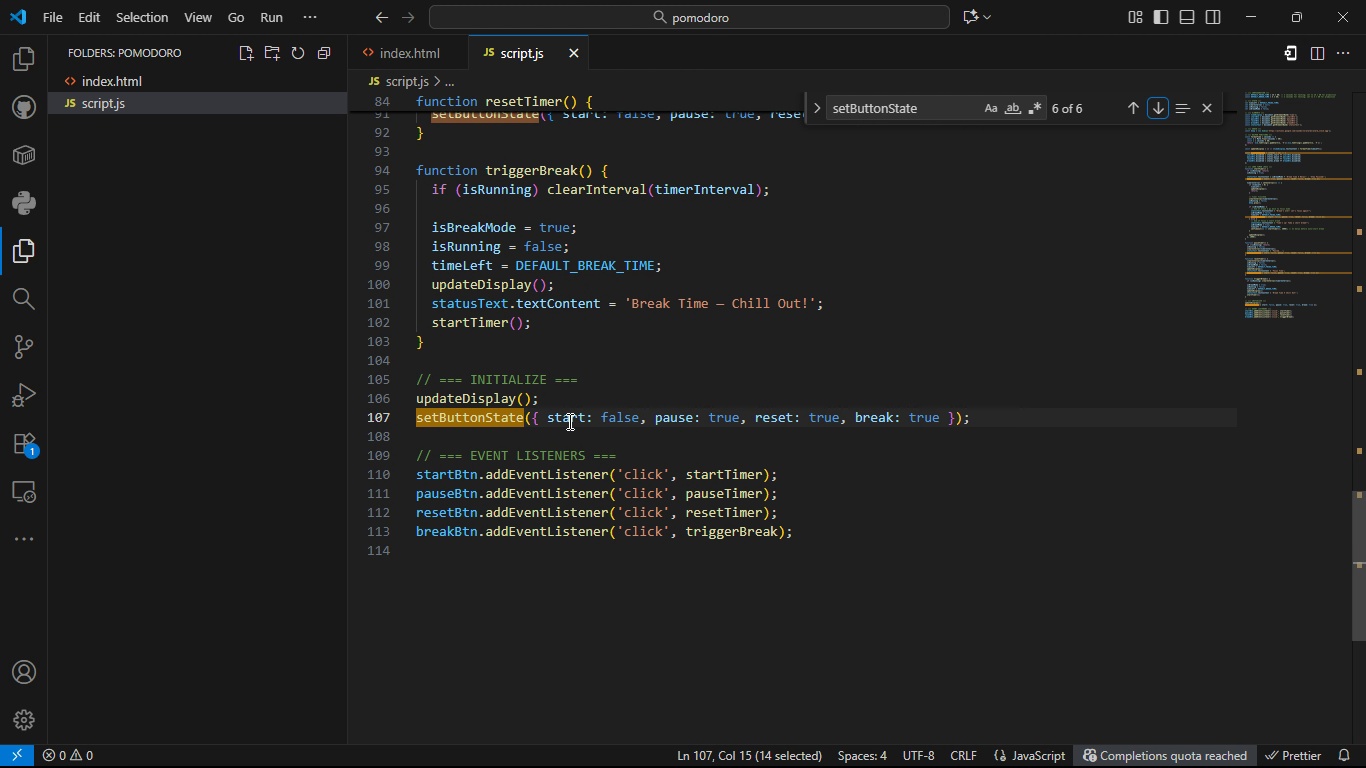 
left_click([1158, 109])
 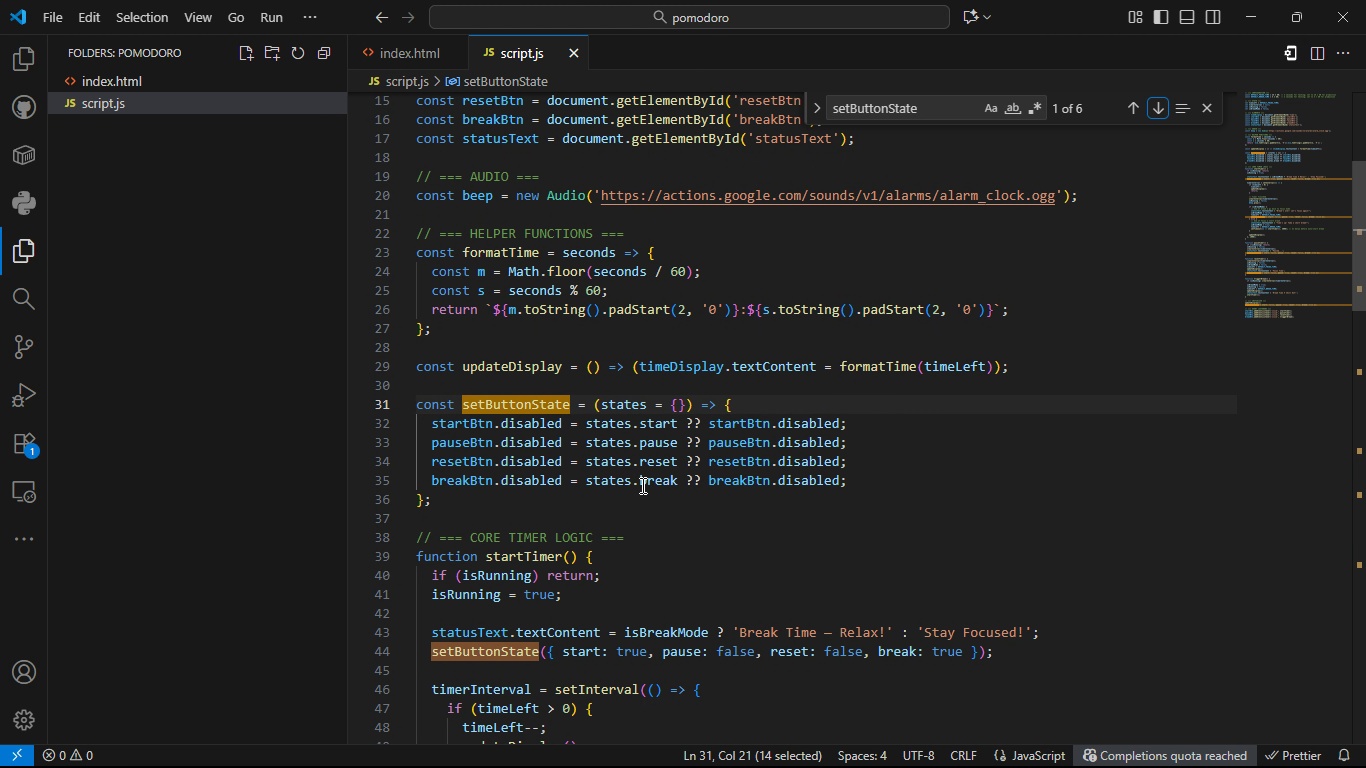 
wait(5.86)
 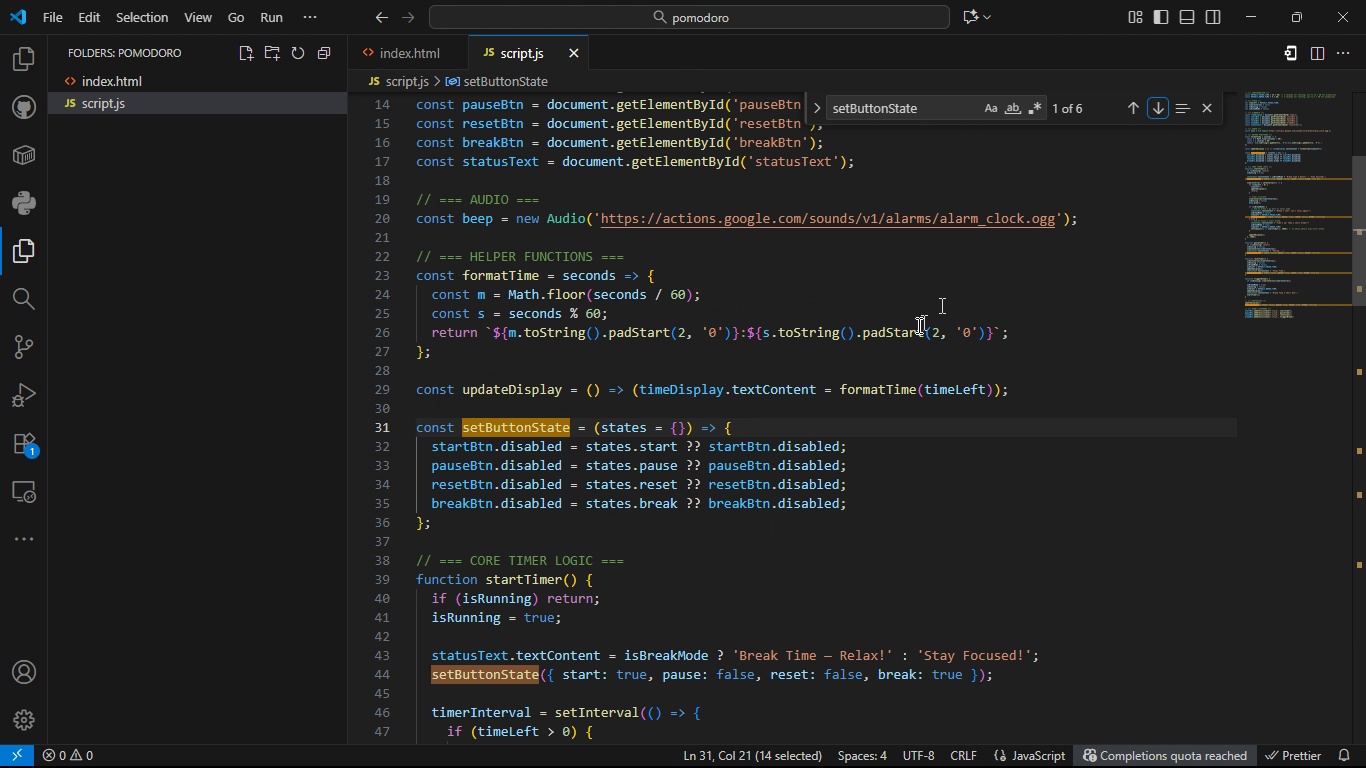 
double_click([661, 484])
 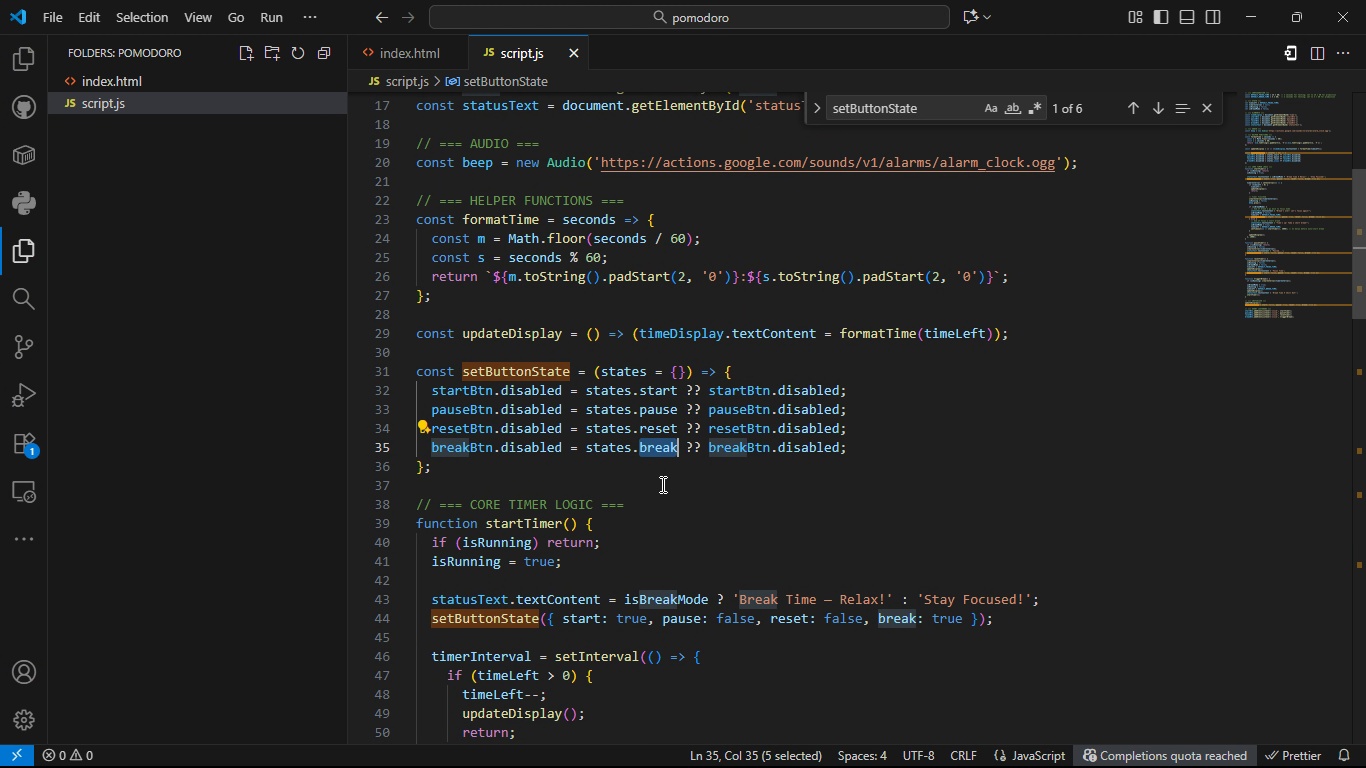 
wait(5.66)
 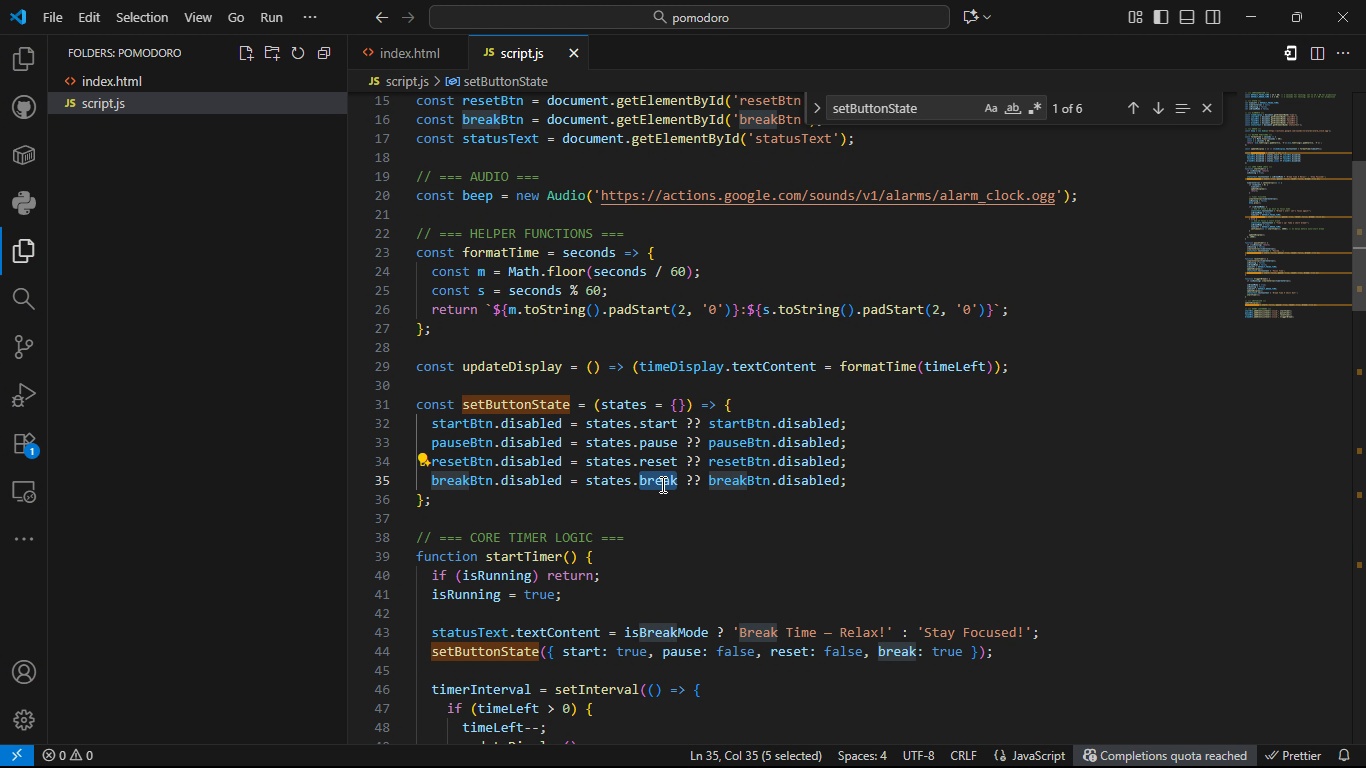 
key(Control+S)
 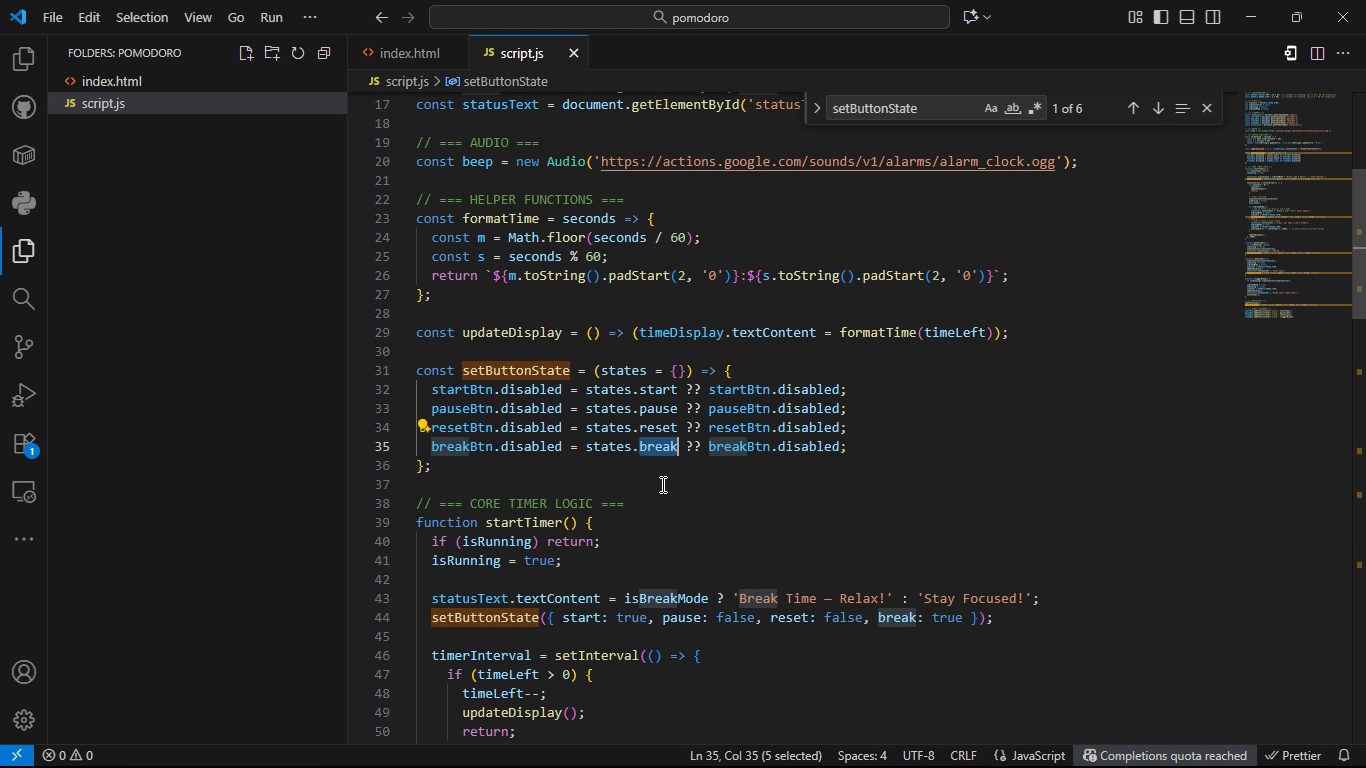 
key(Alt+Tab)
 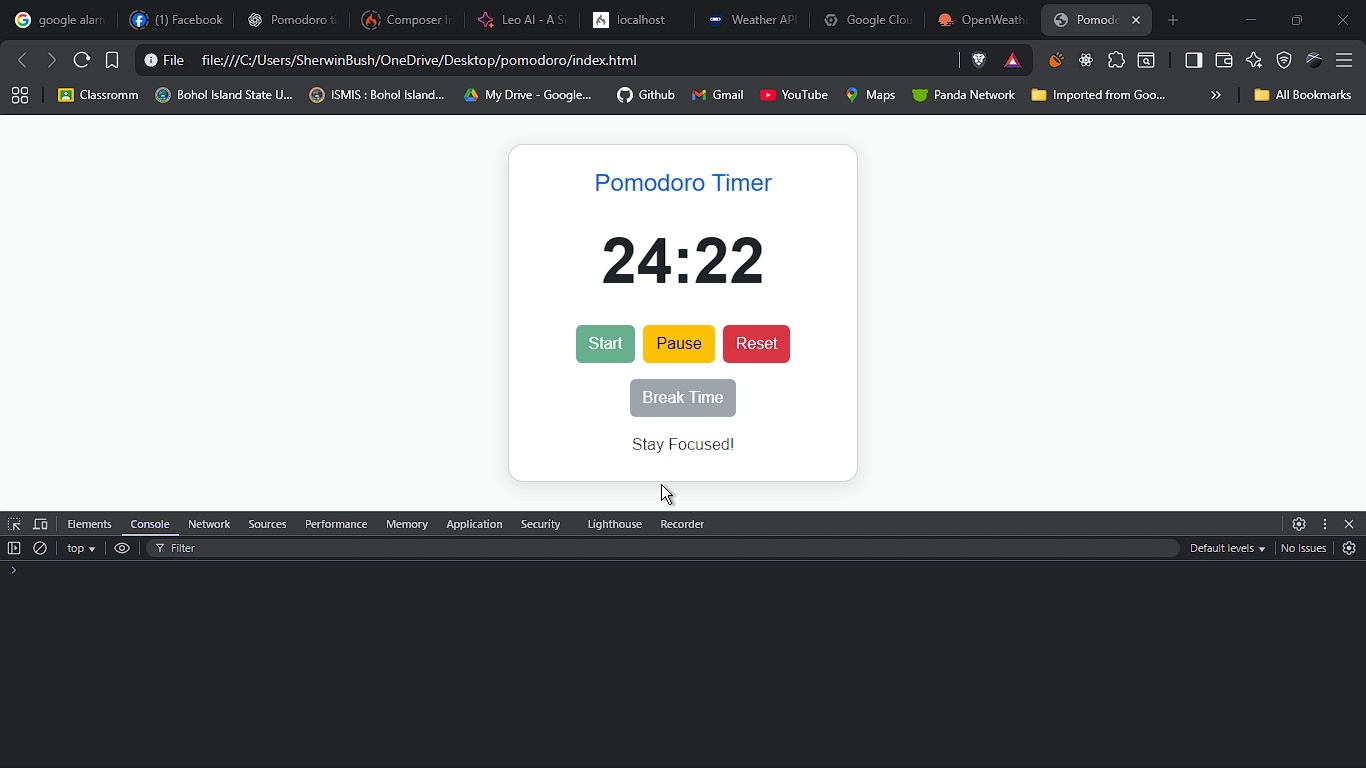 
key(Alt+AltLeft)
 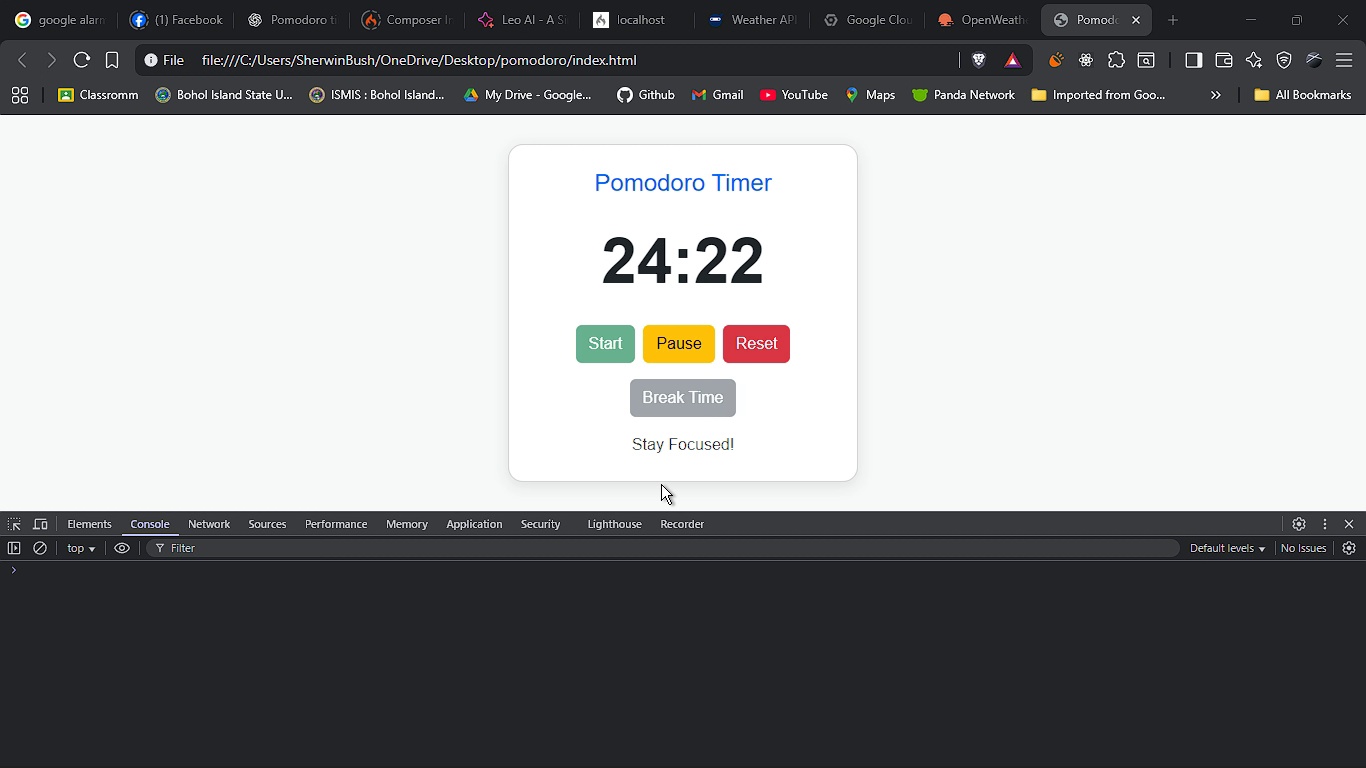 
key(Alt+Tab)
 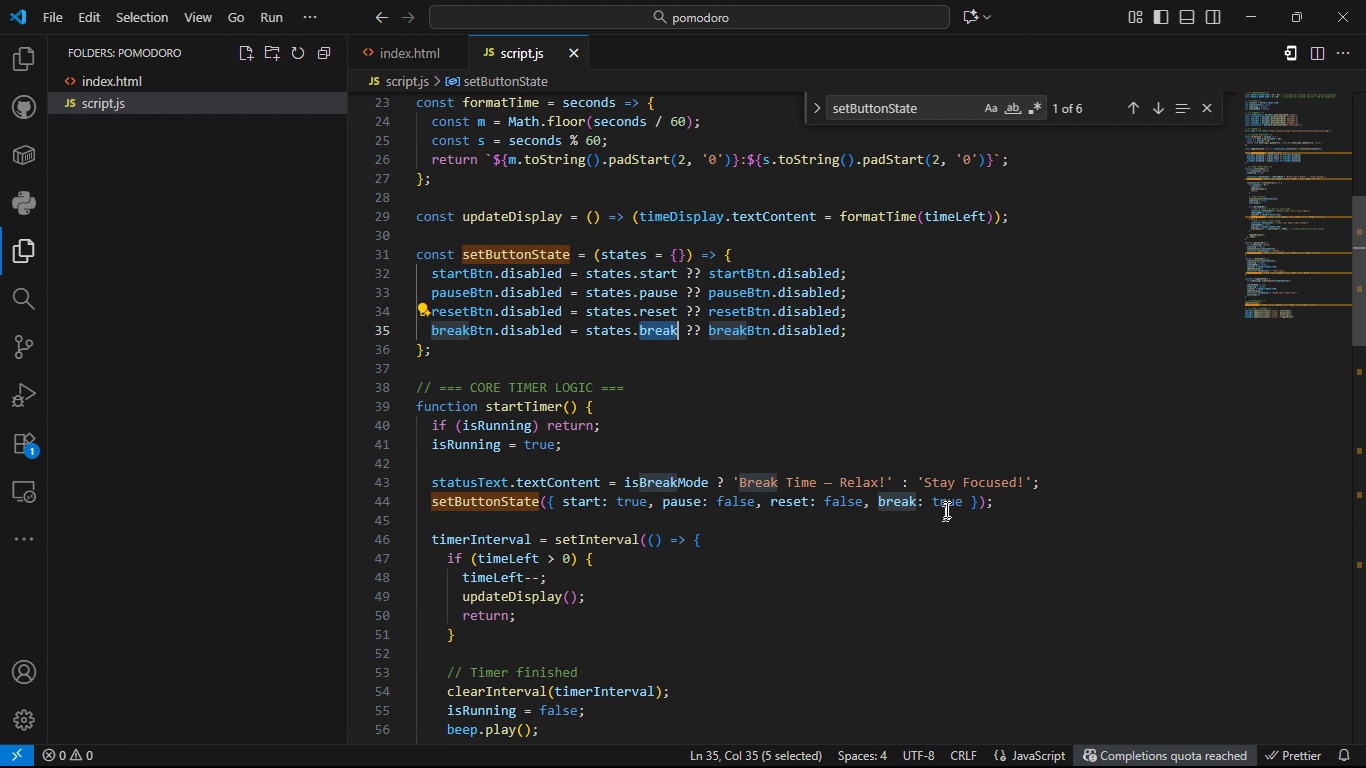 
double_click([948, 502])
 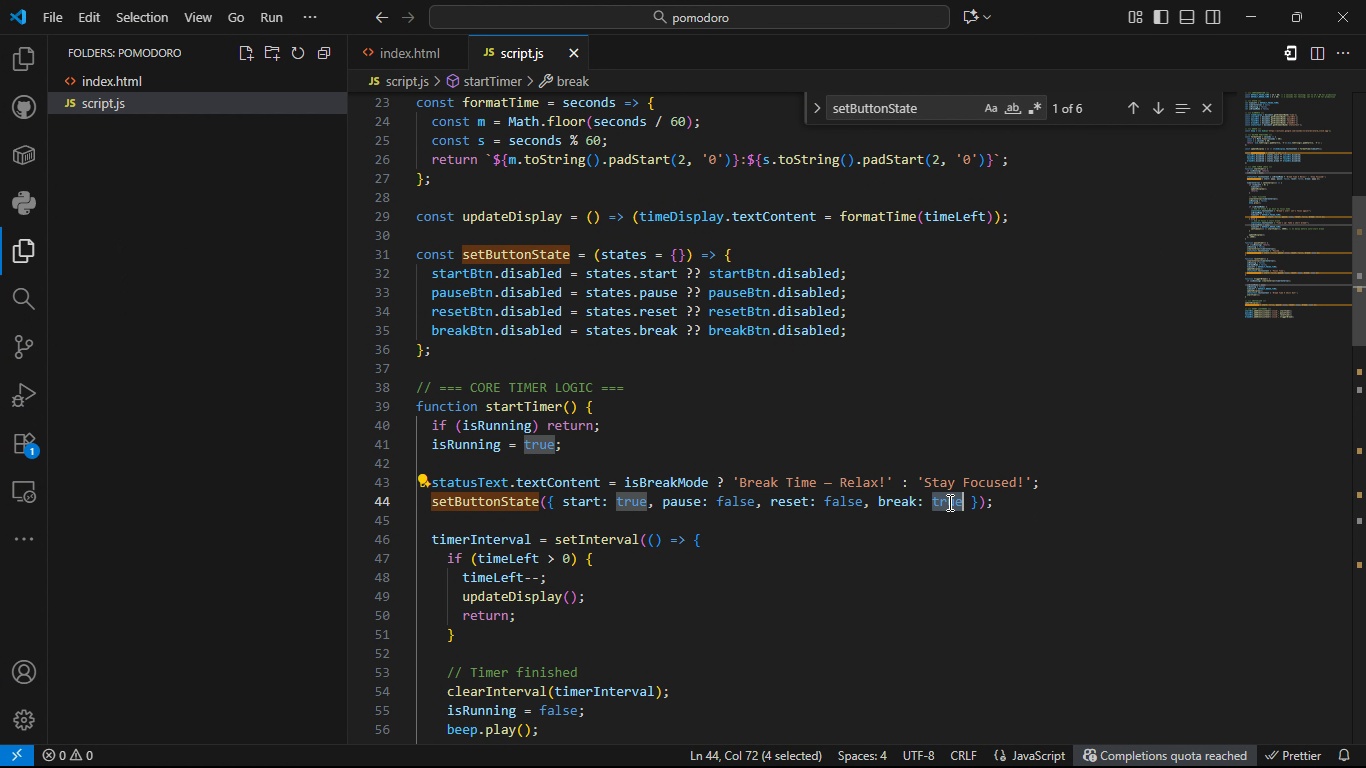 
key(Backspace)
type(false)
 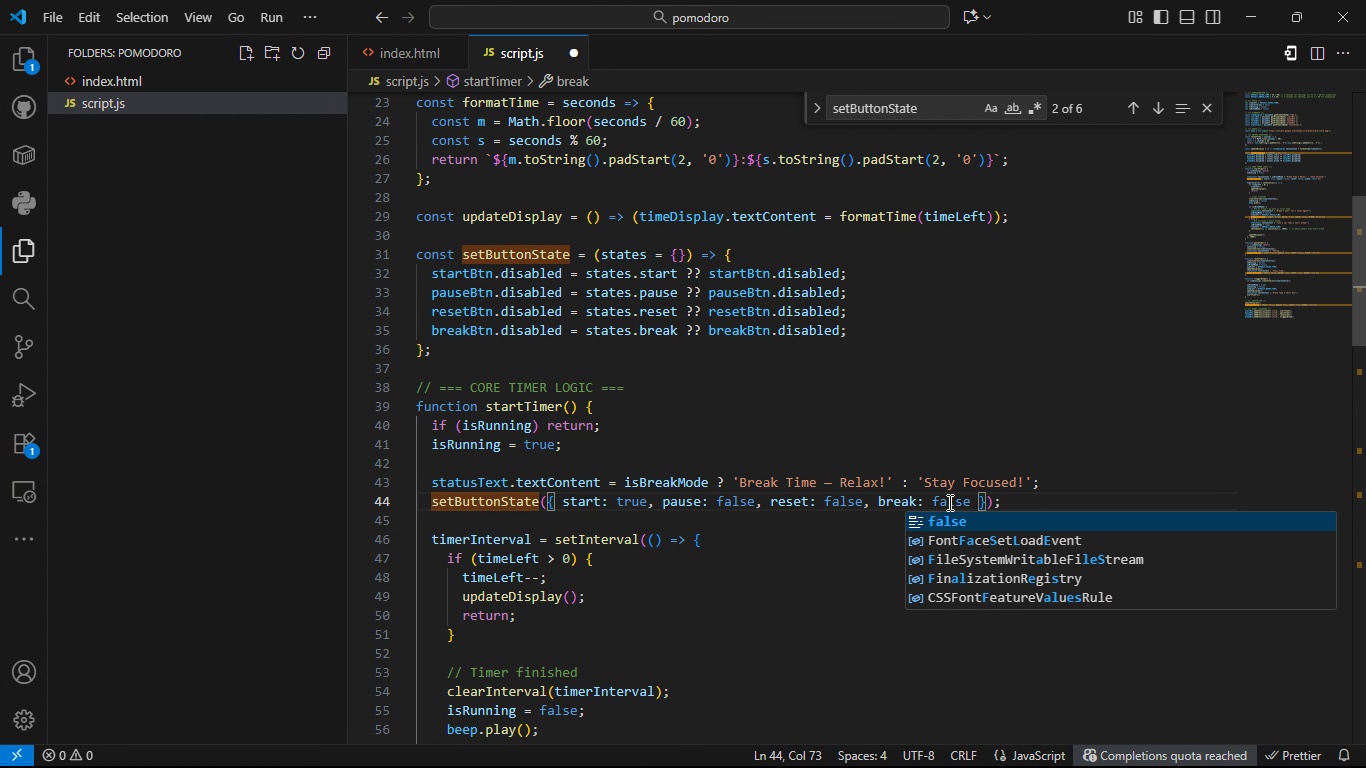 
key(Control+S)
 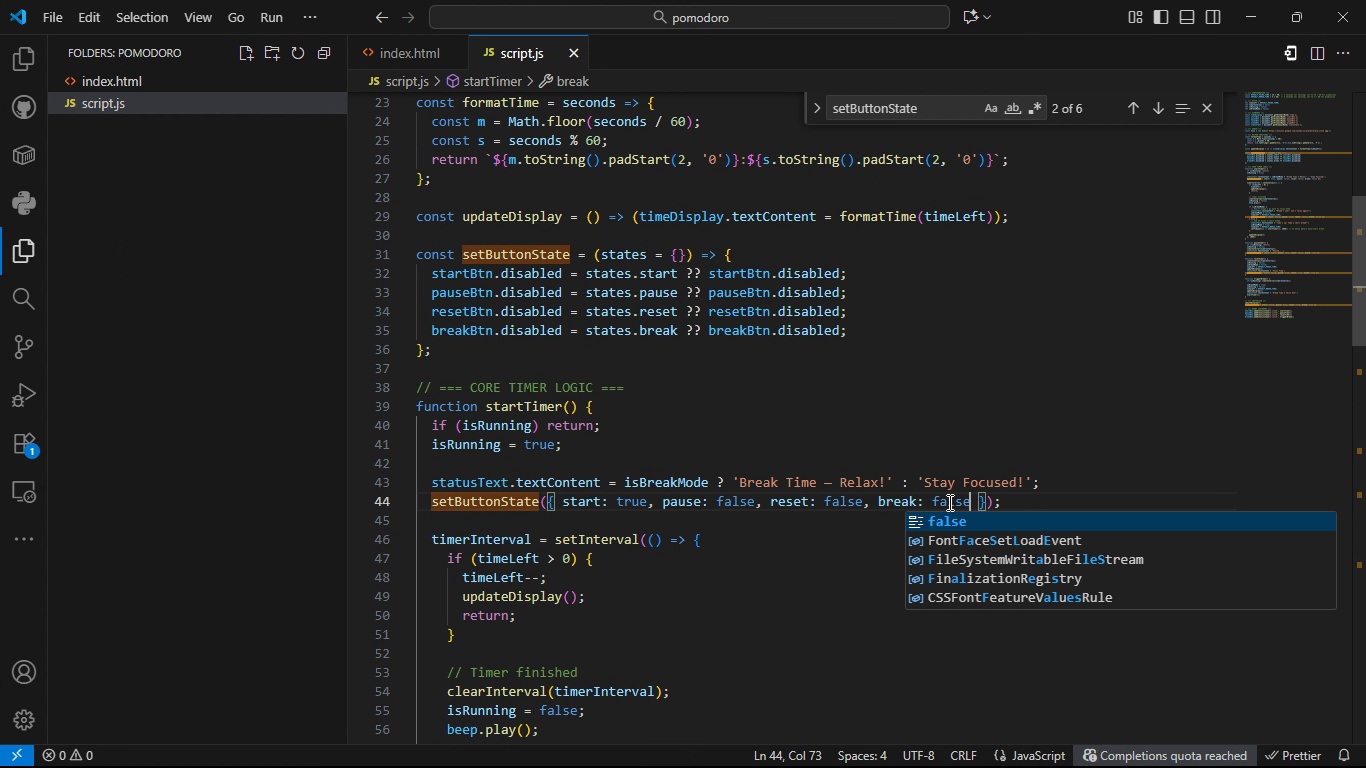 
key(Control+S)
 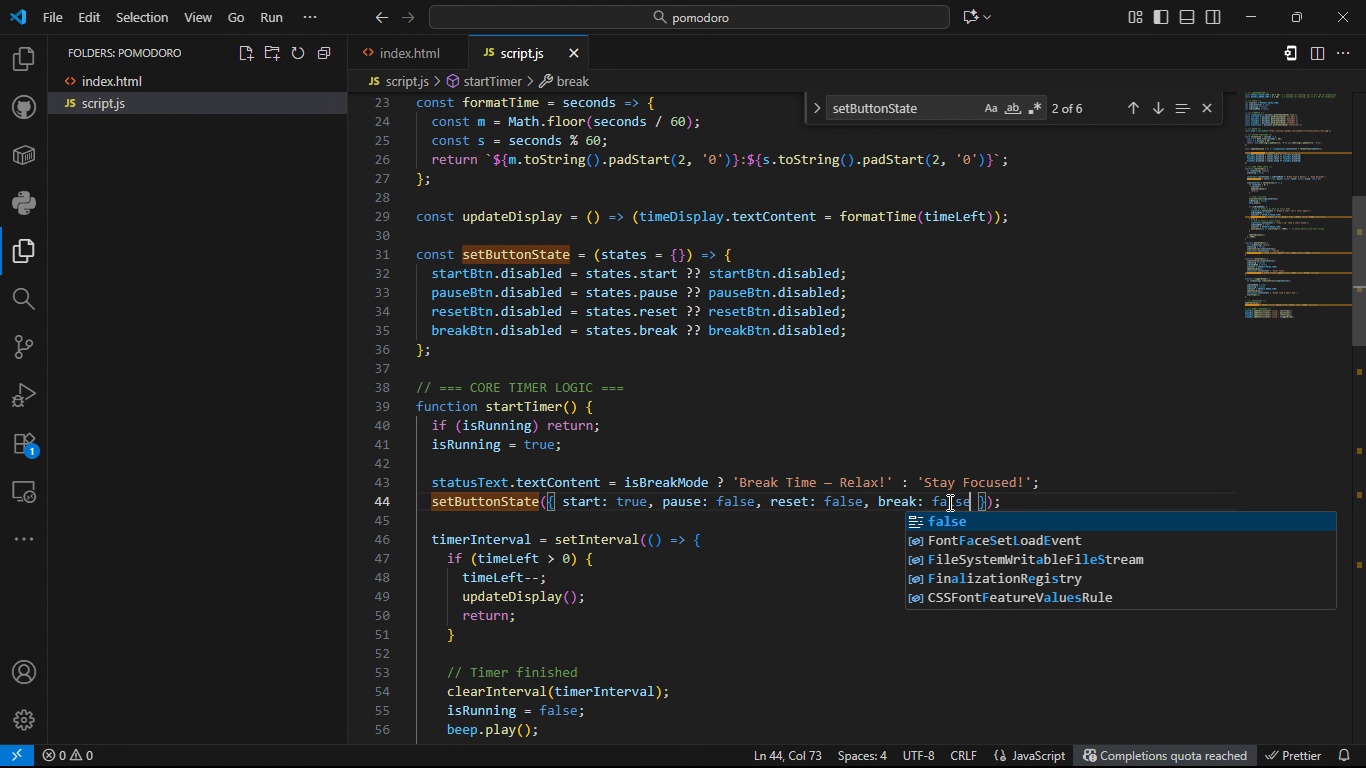 
key(Control+S)
 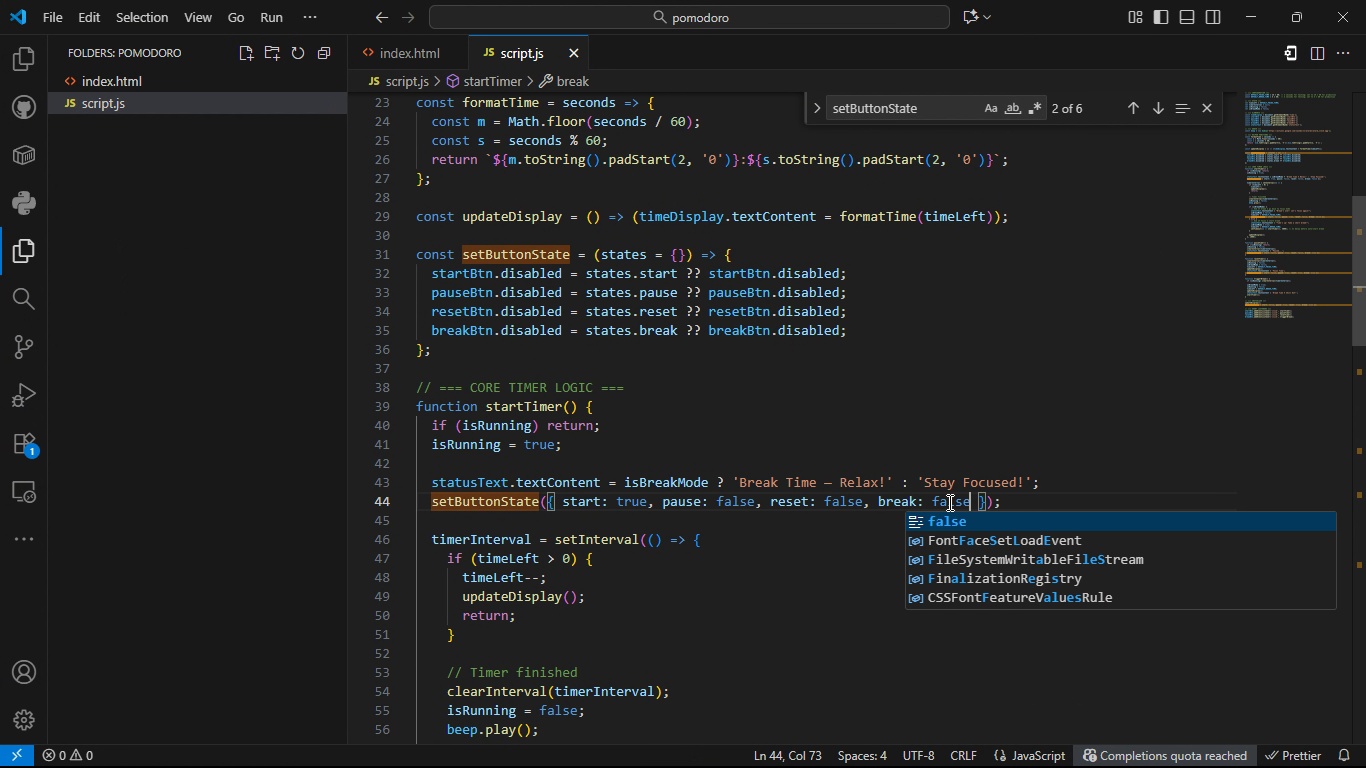 
key(Control+S)